 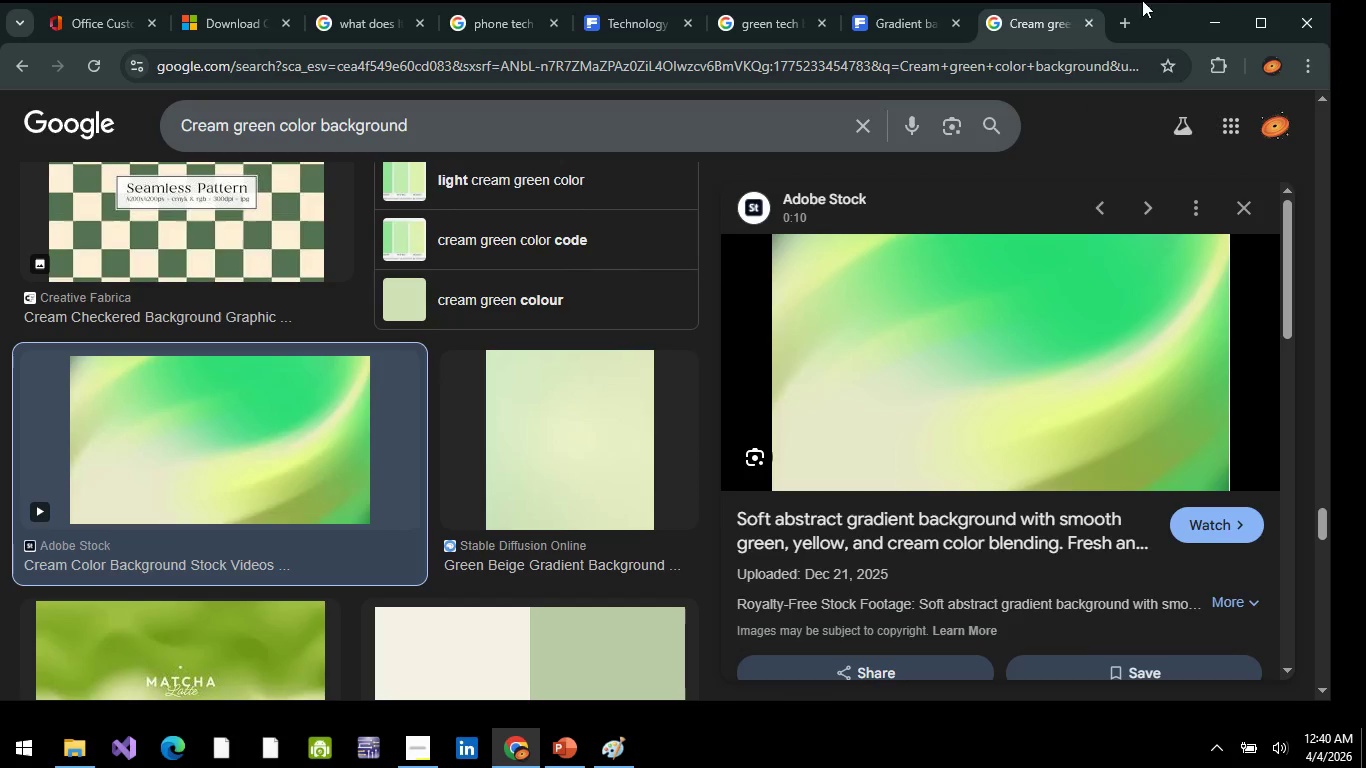 
left_click([1206, 35])
 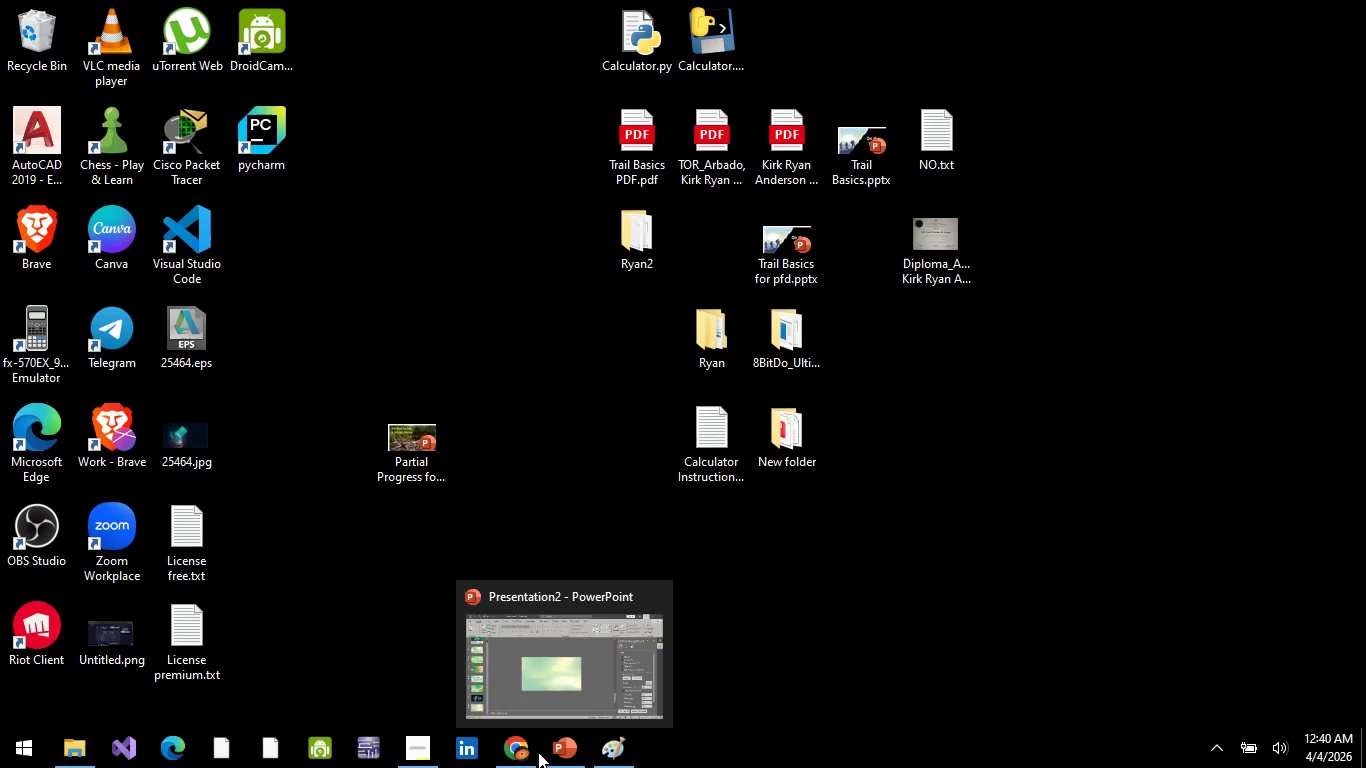 
left_click([524, 754])
 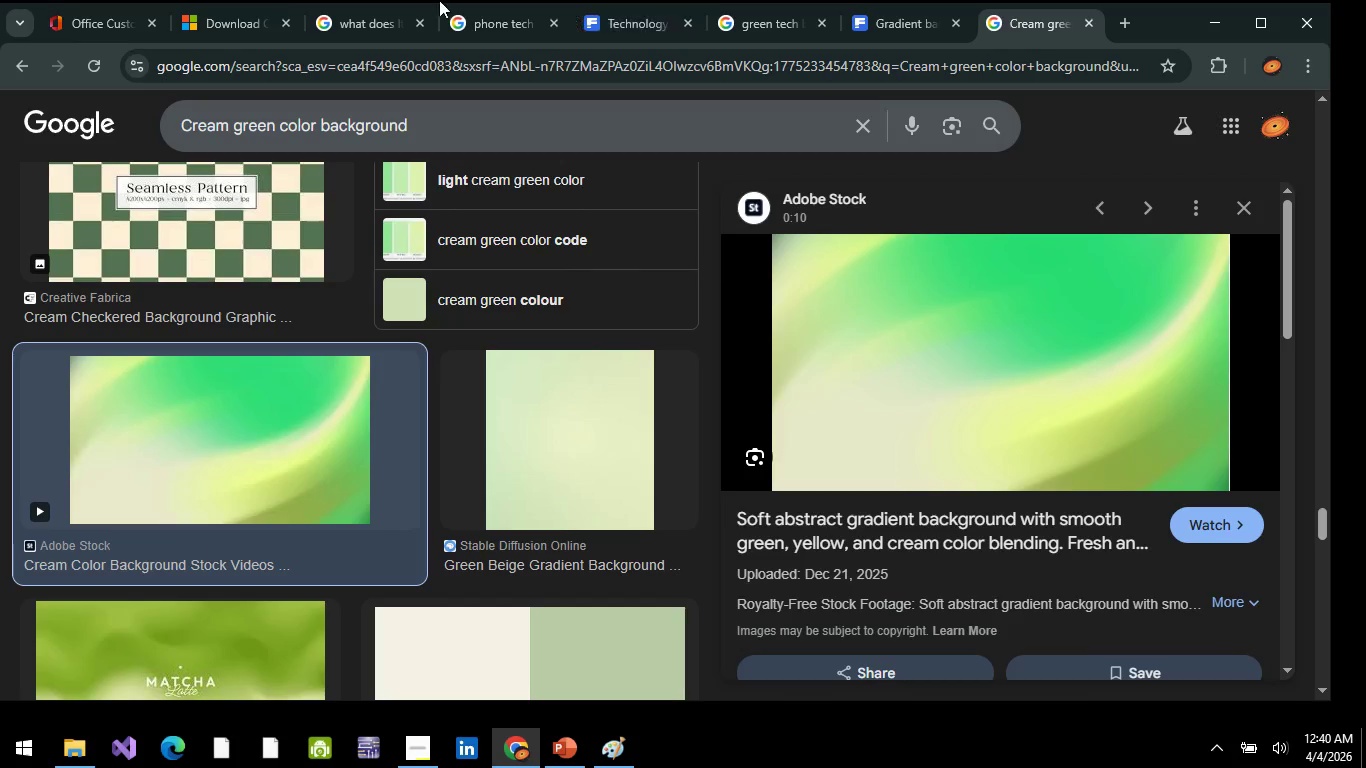 
left_click([253, 0])
 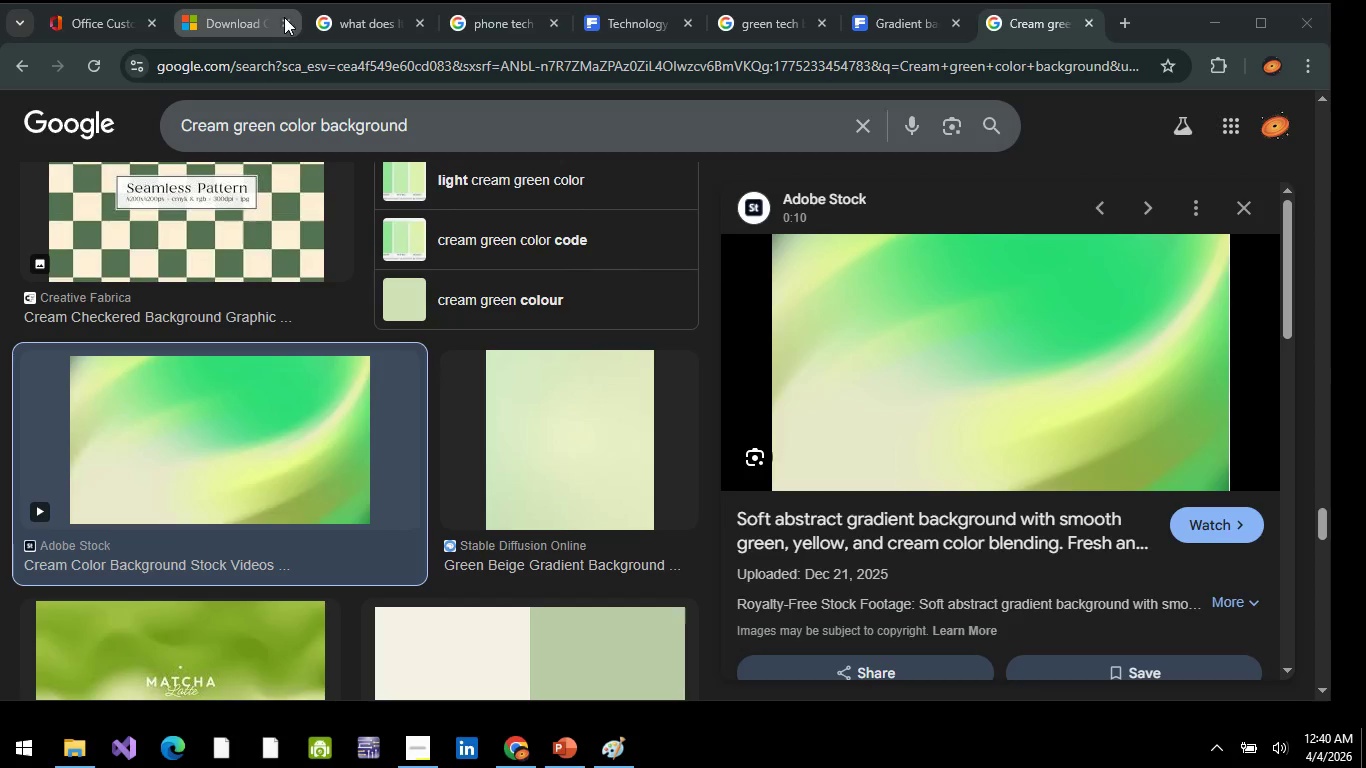 
left_click([285, 18])
 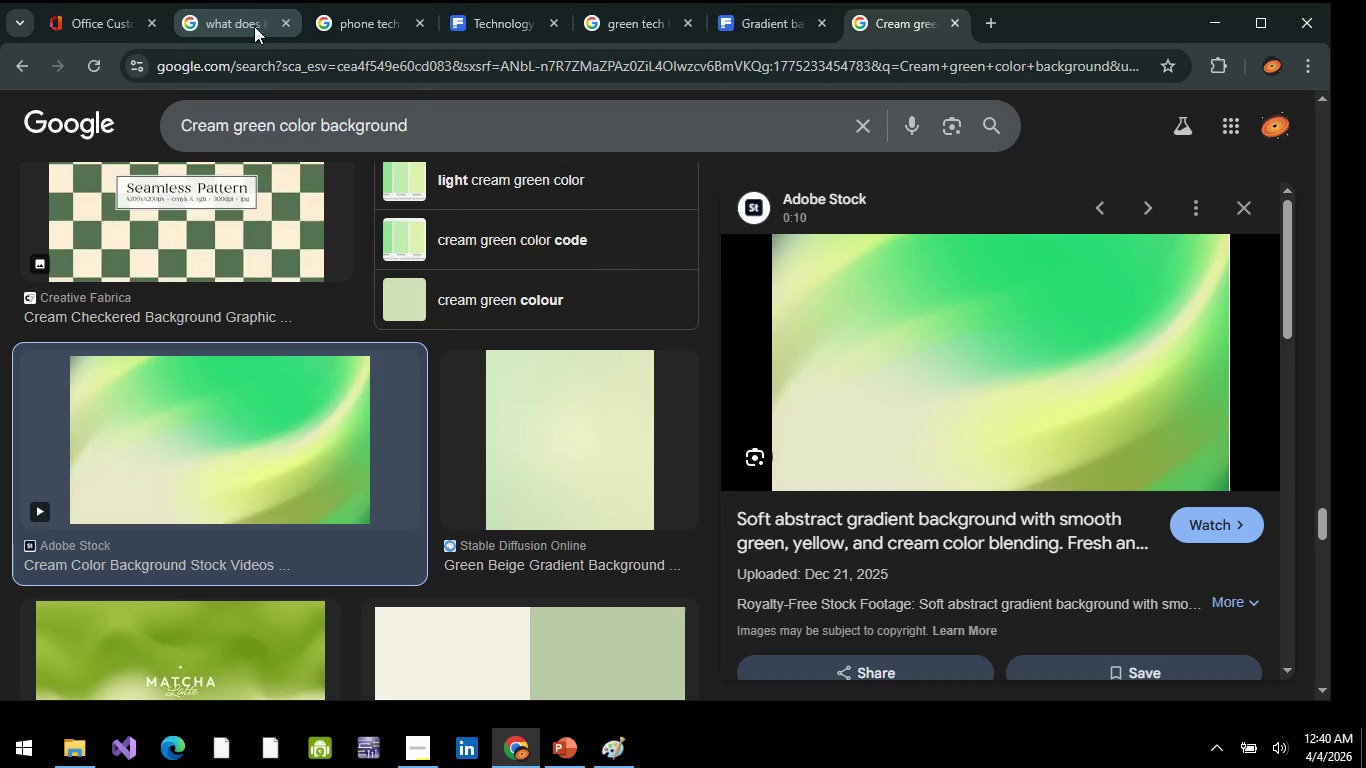 
left_click([248, 29])
 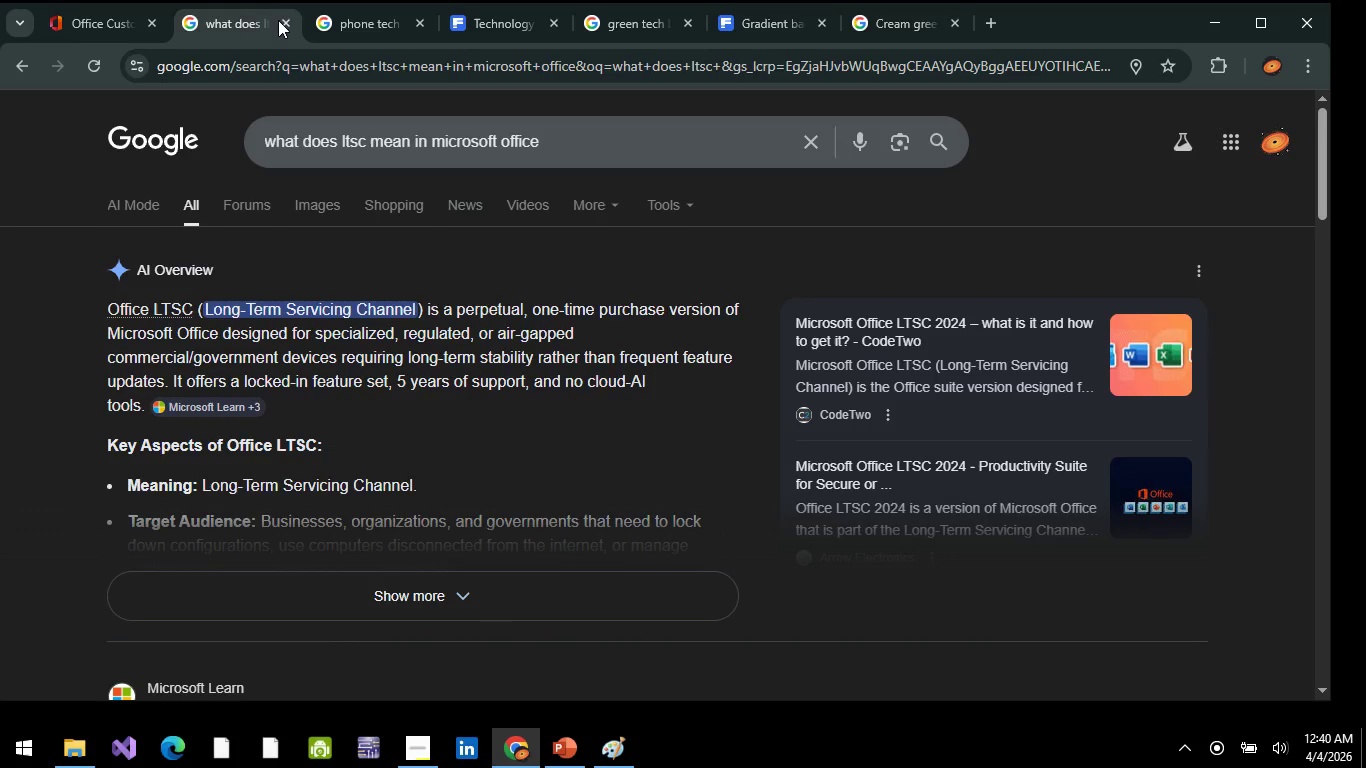 
left_click([279, 20])
 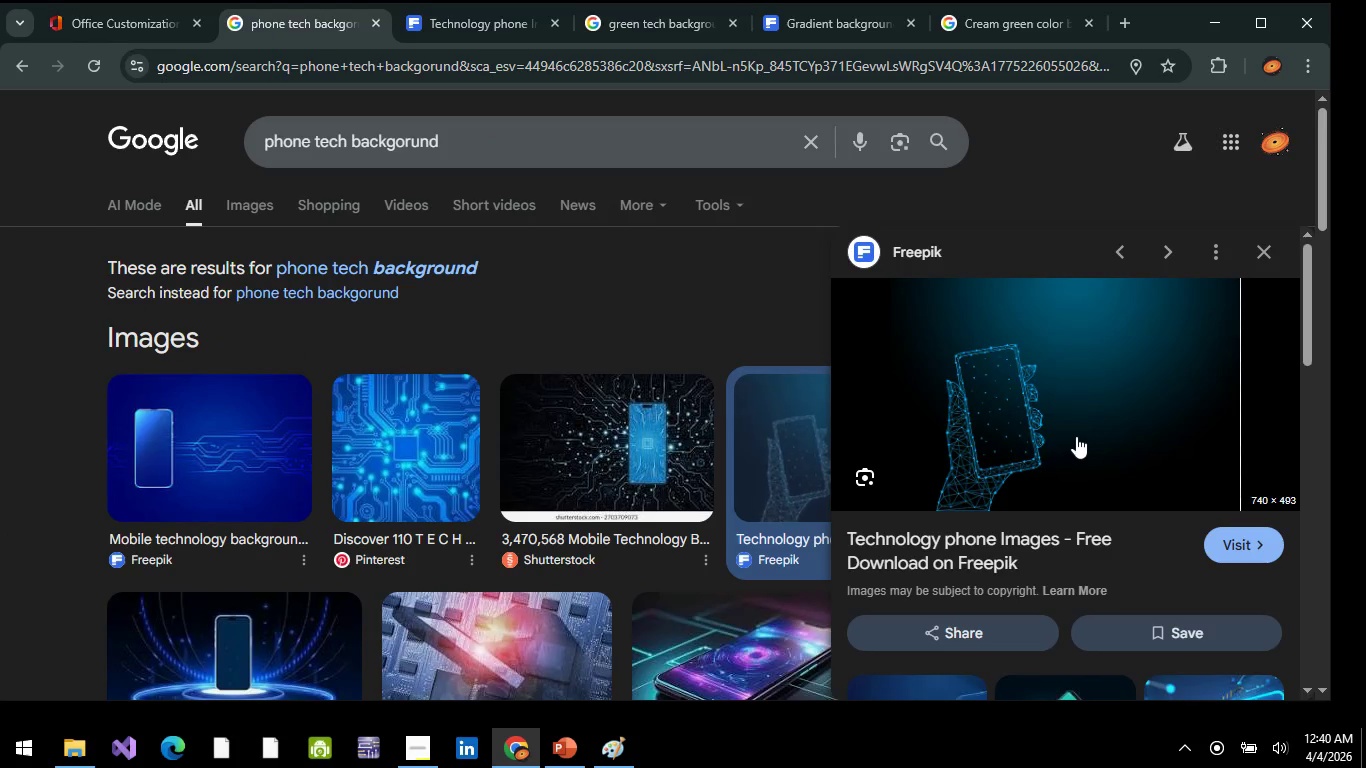 
right_click([1035, 398])
 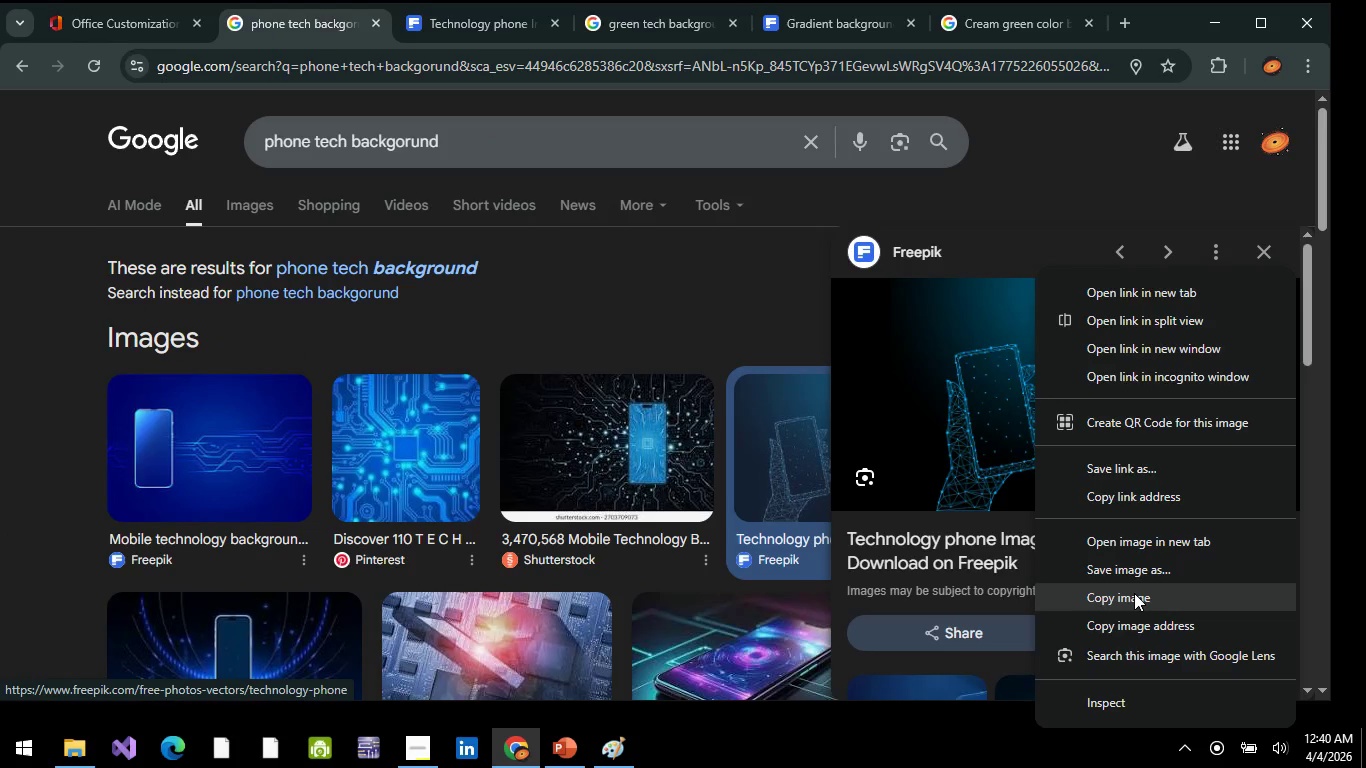 
left_click([1134, 593])
 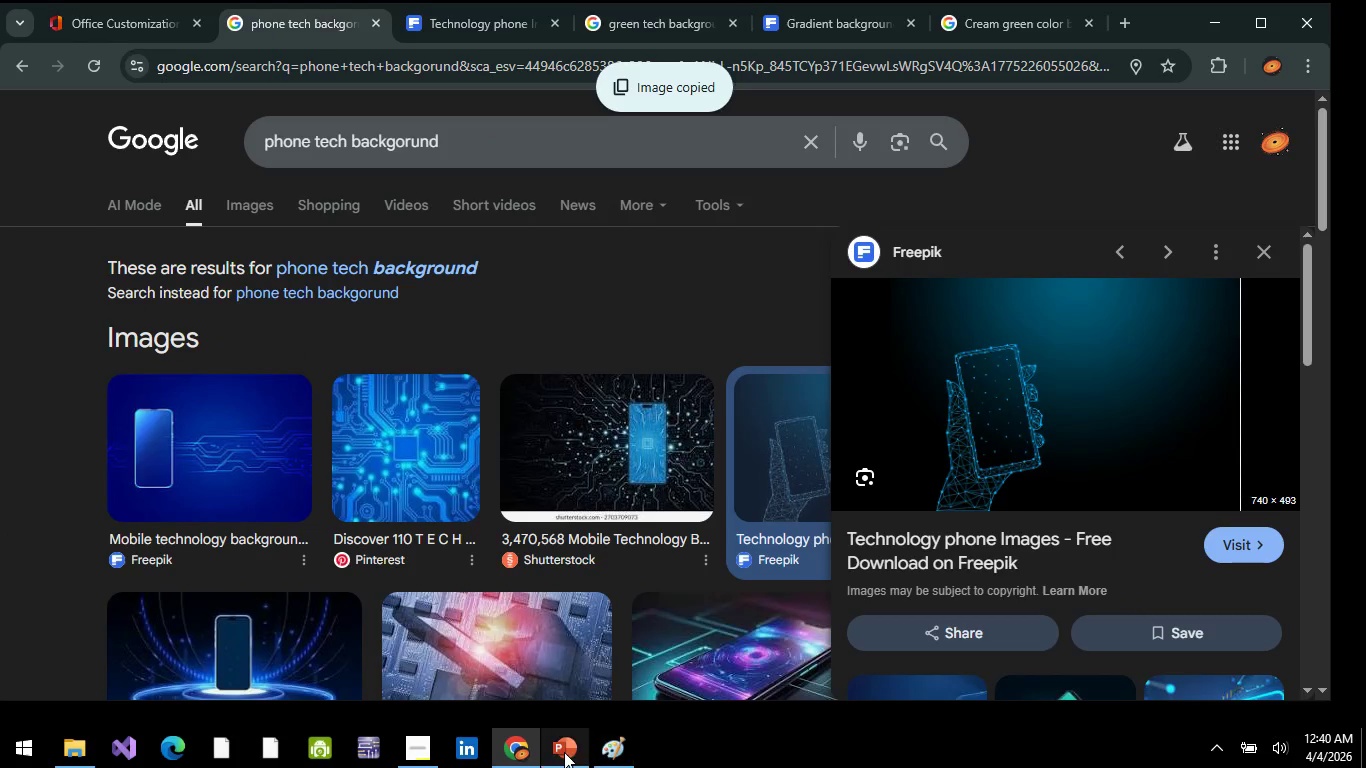 
left_click([564, 752])
 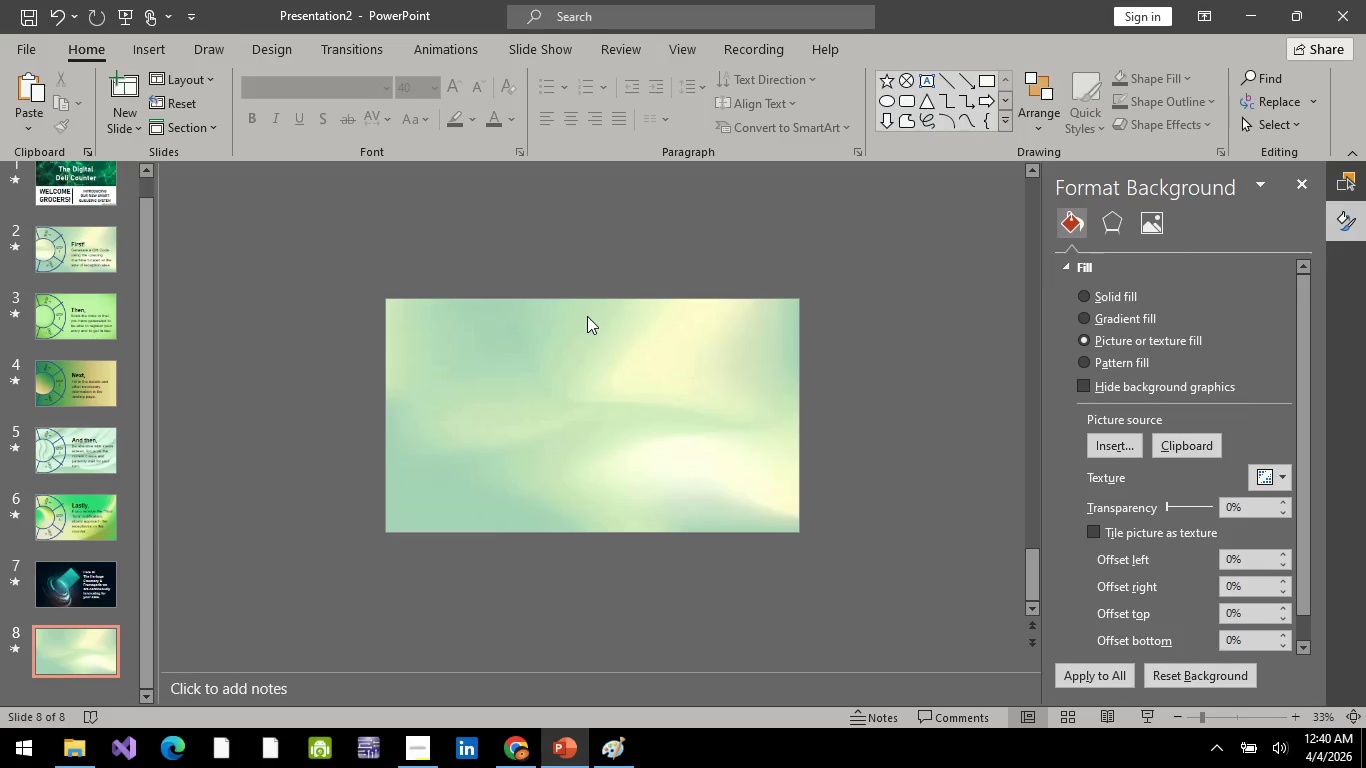 
left_click([589, 326])
 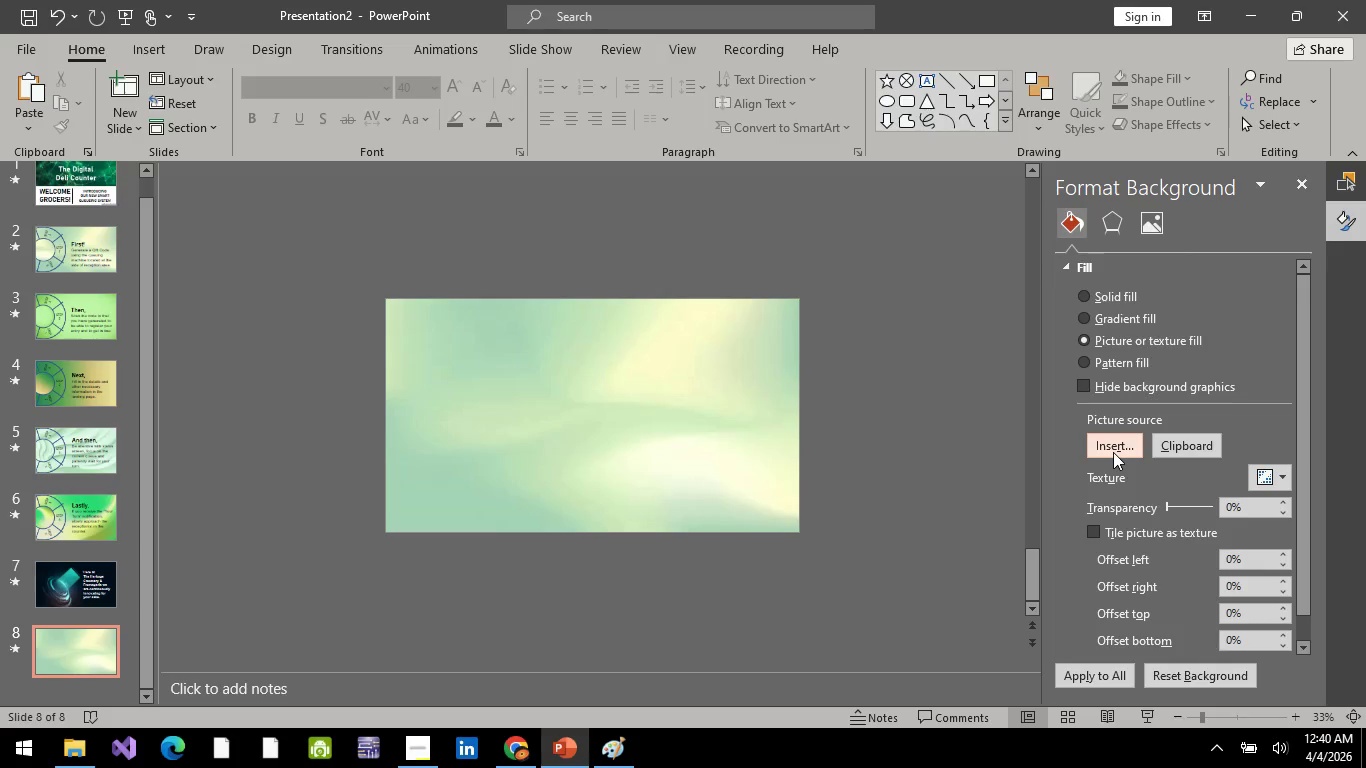 
key(Alt+AltLeft)
 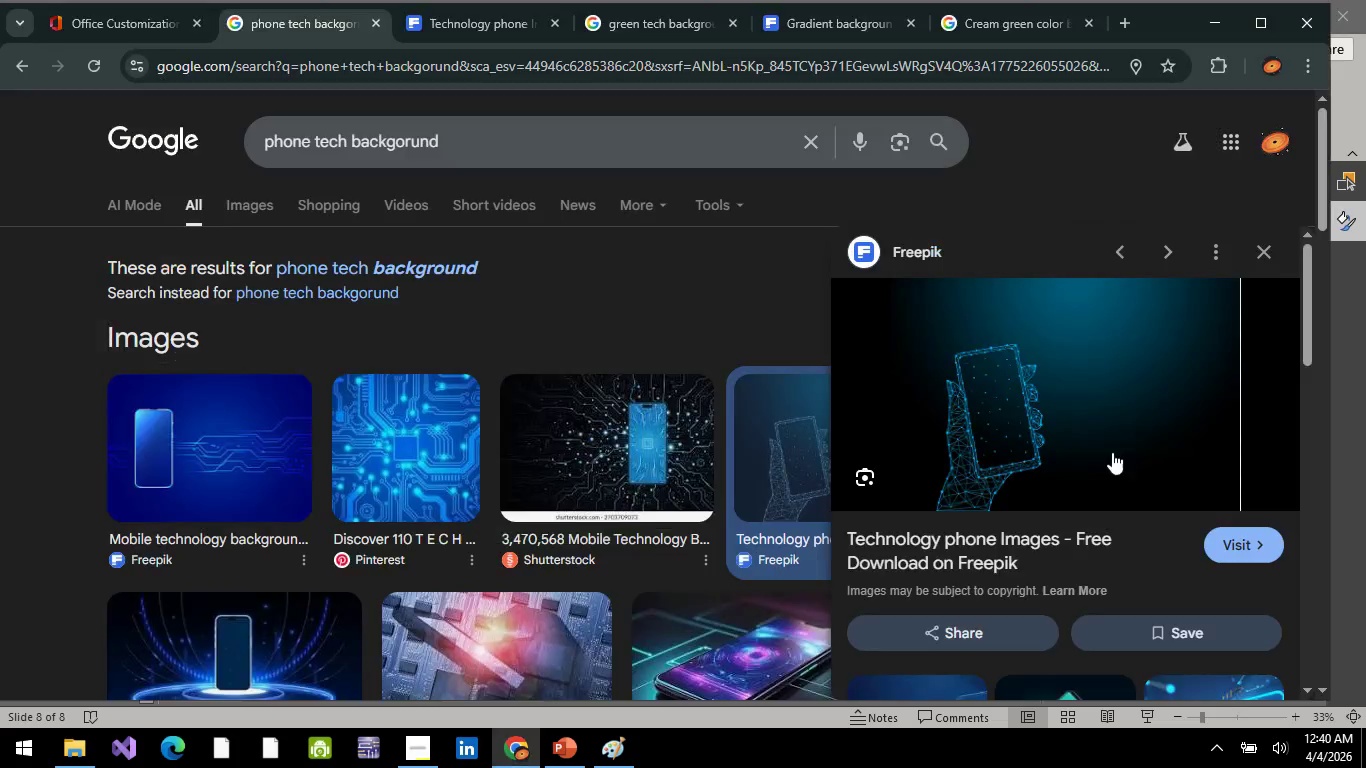 
key(Alt+Tab)
 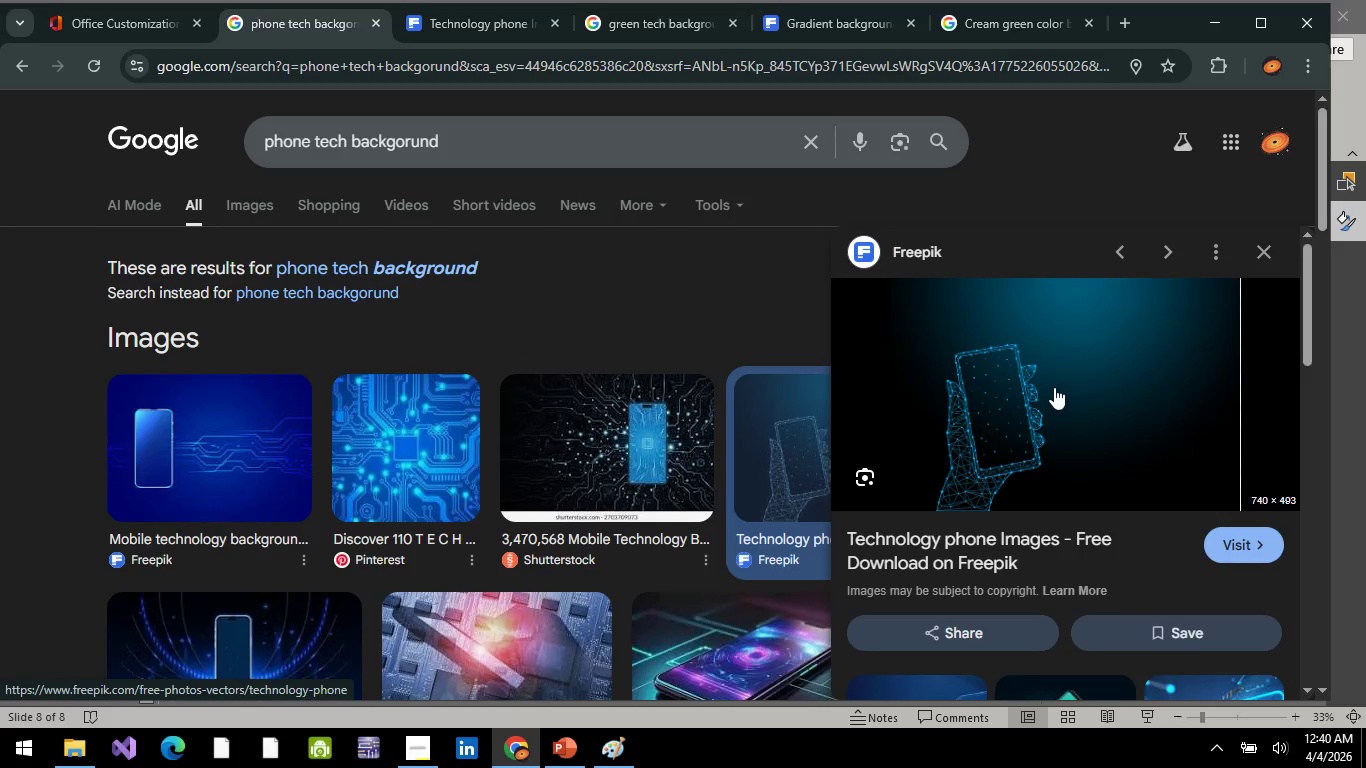 
right_click([1054, 387])
 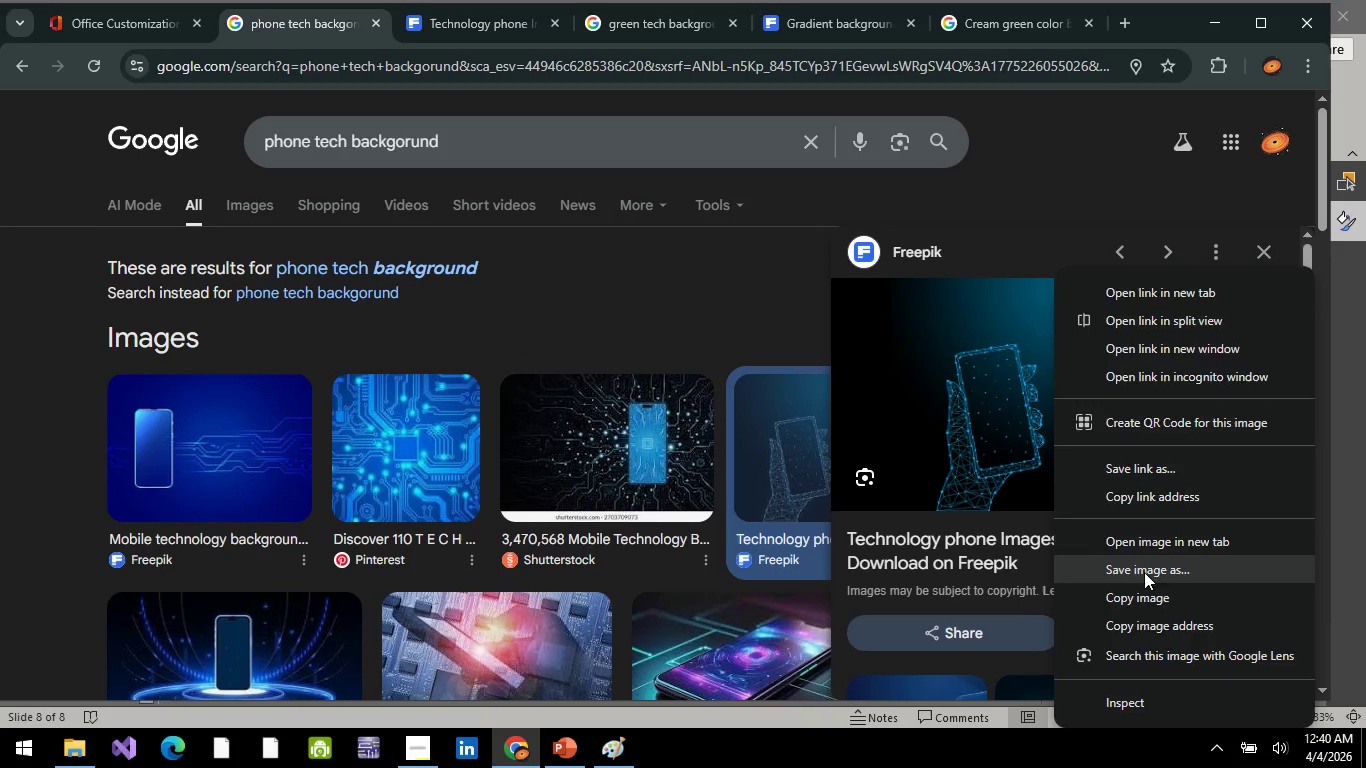 
left_click([1143, 570])
 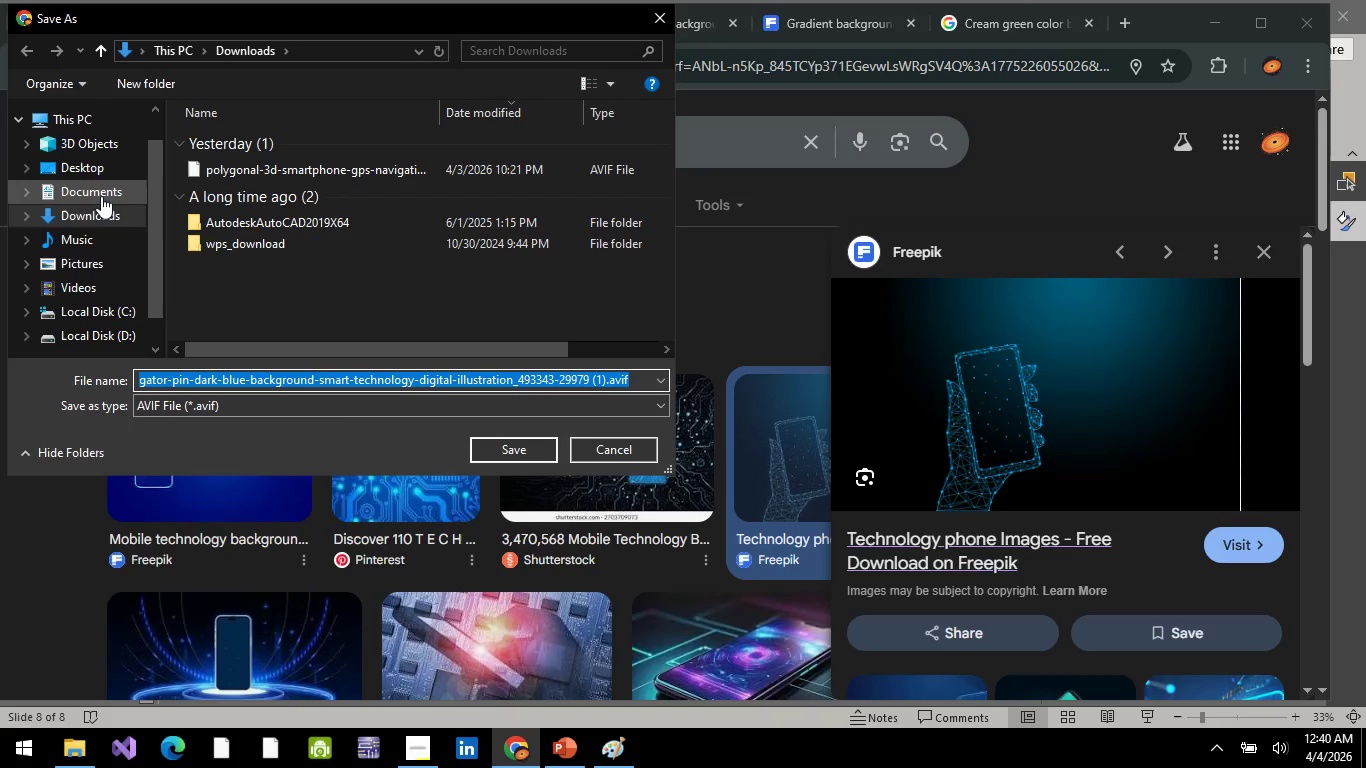 
left_click([104, 217])
 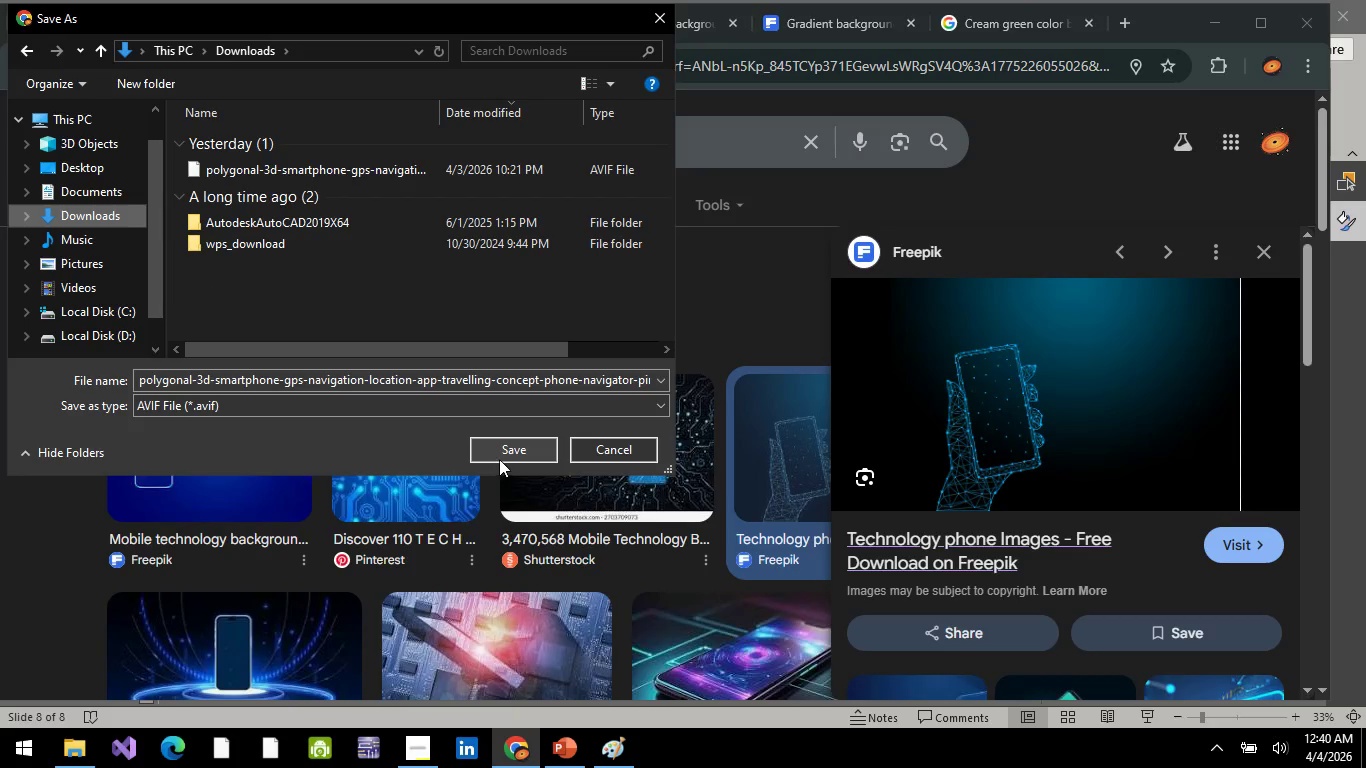 
left_click([504, 454])
 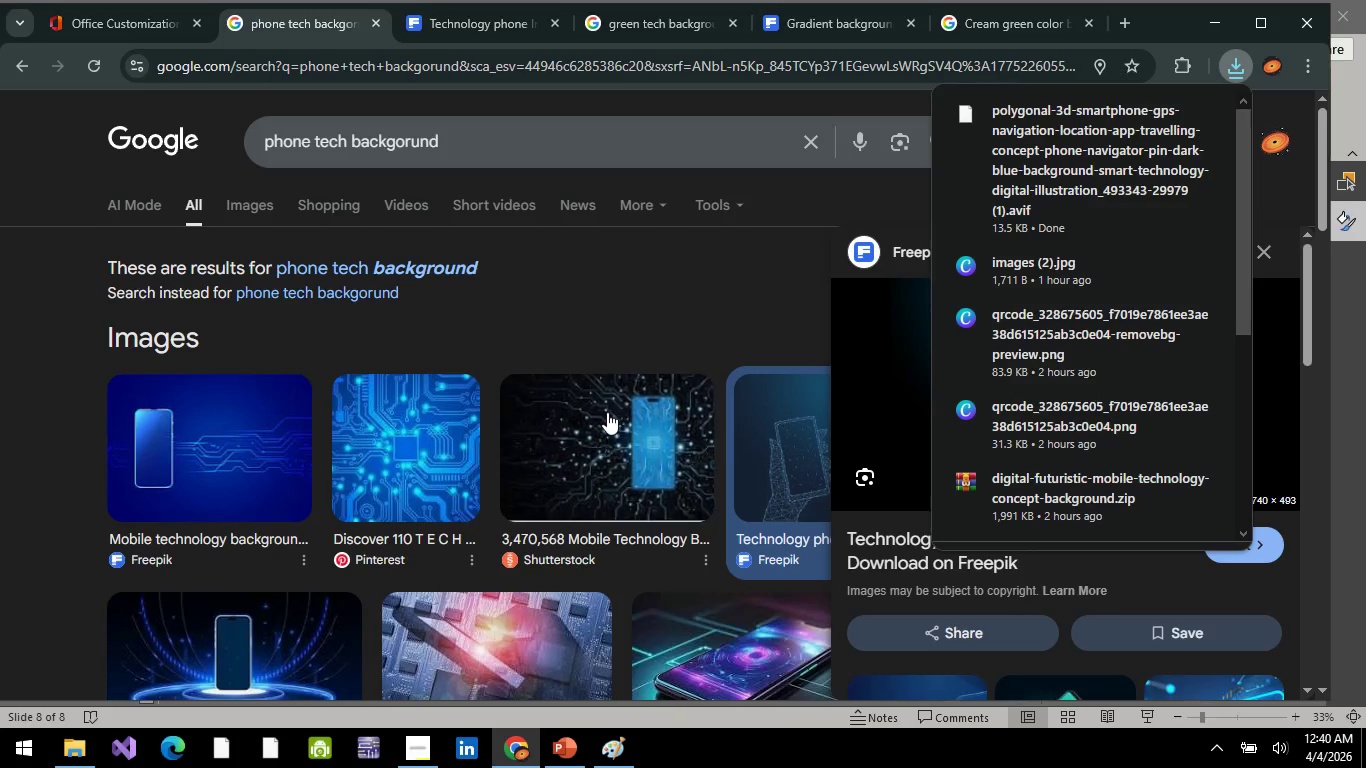 
key(Alt+AltLeft)
 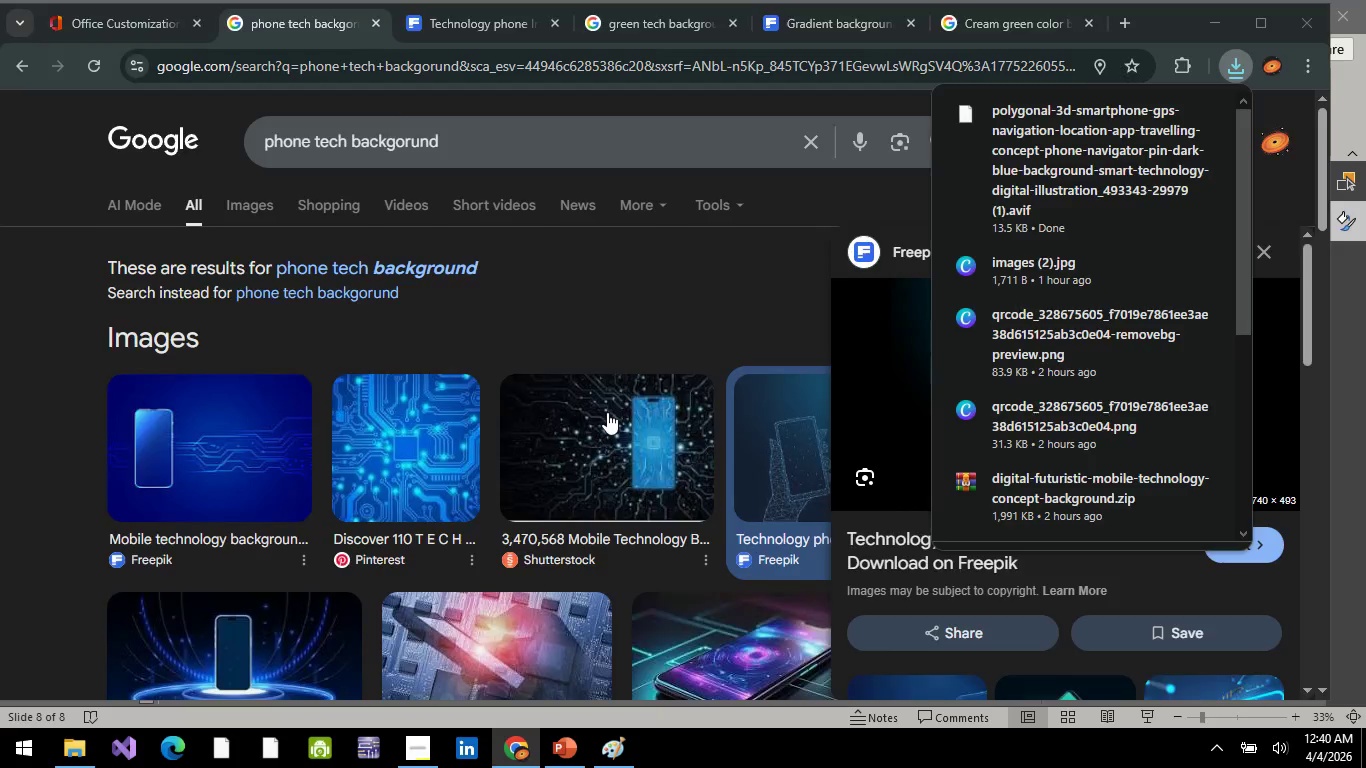 
key(Alt+Tab)
 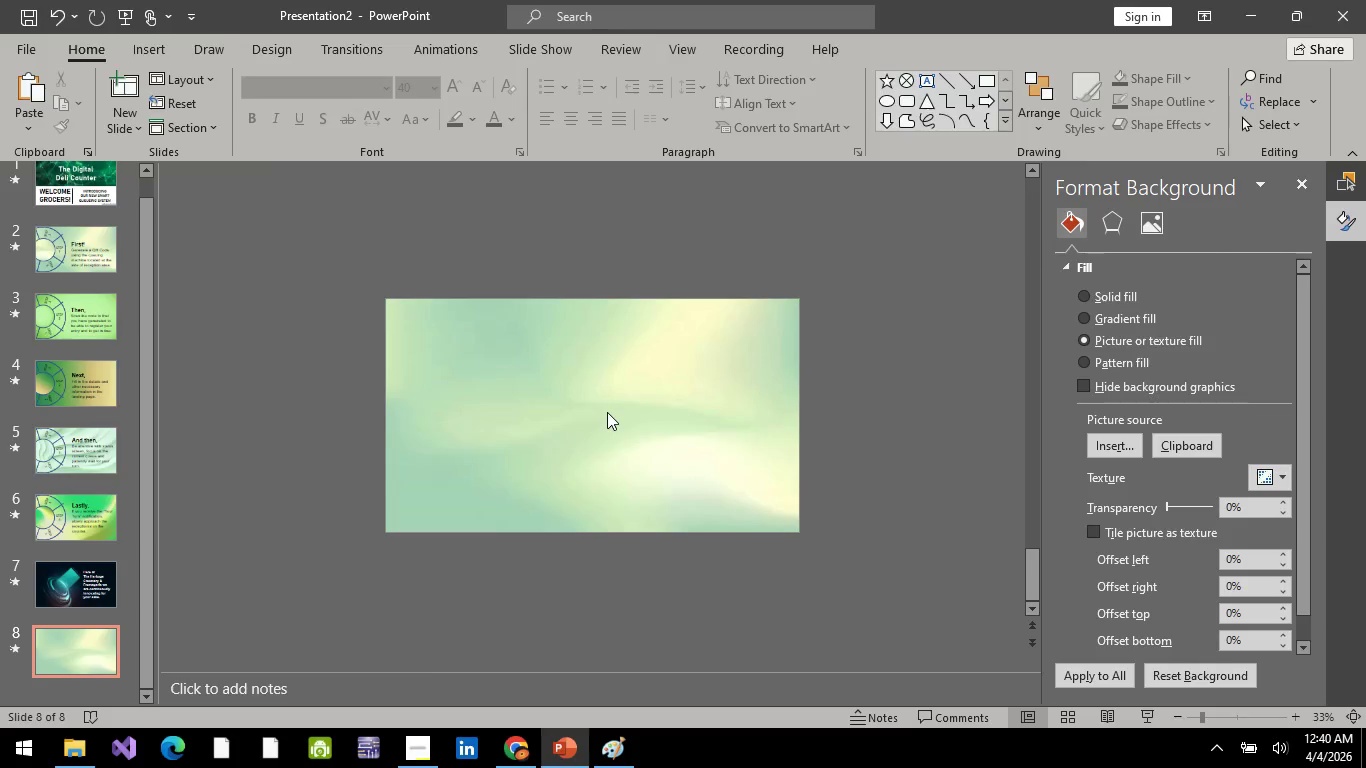 
key(Alt+AltLeft)
 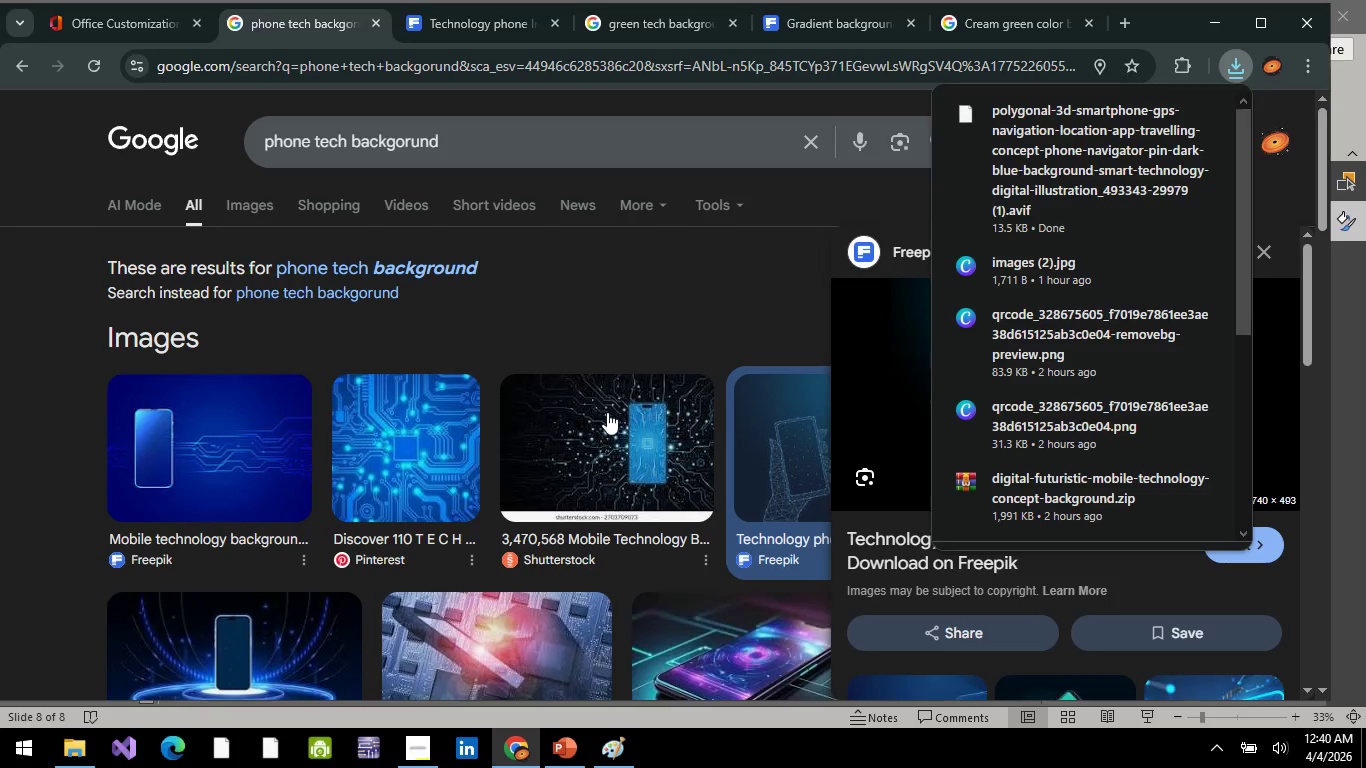 
key(Alt+Tab)
 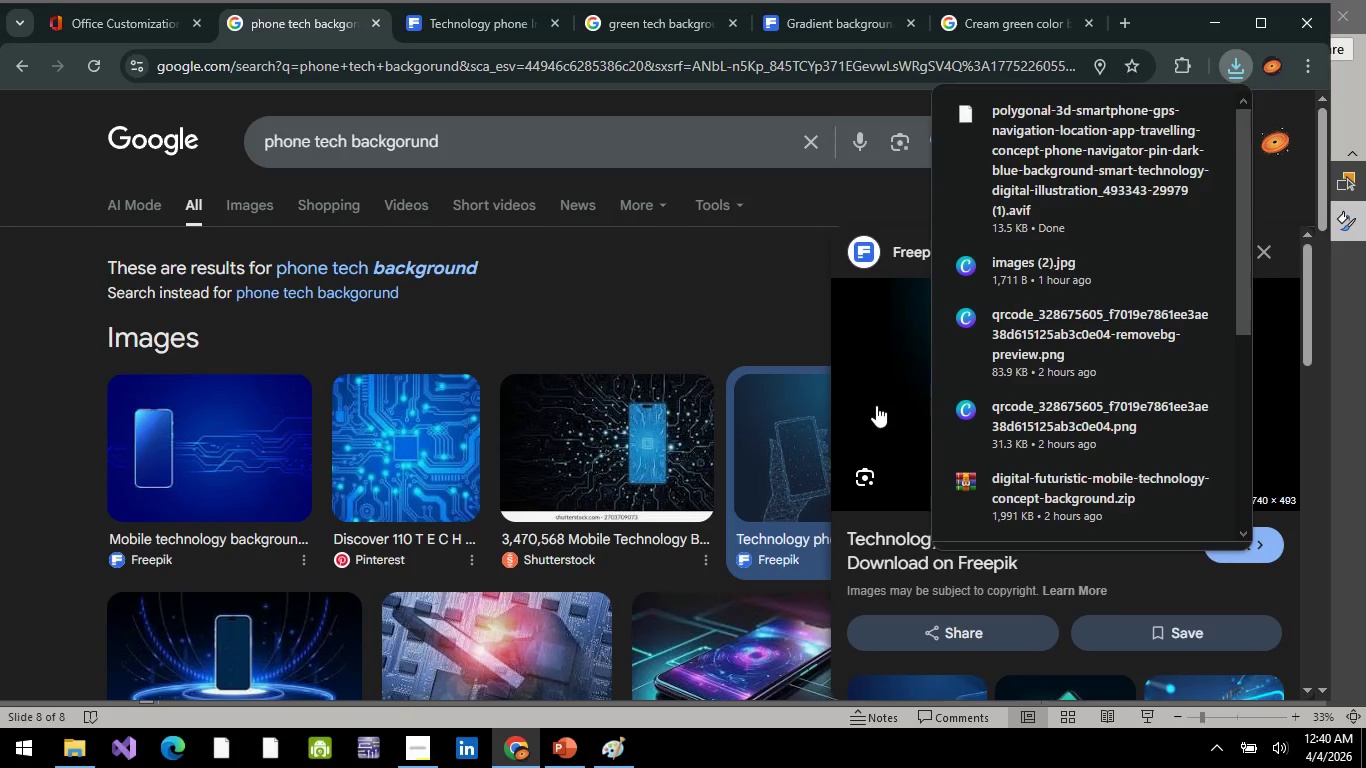 
left_click([911, 393])
 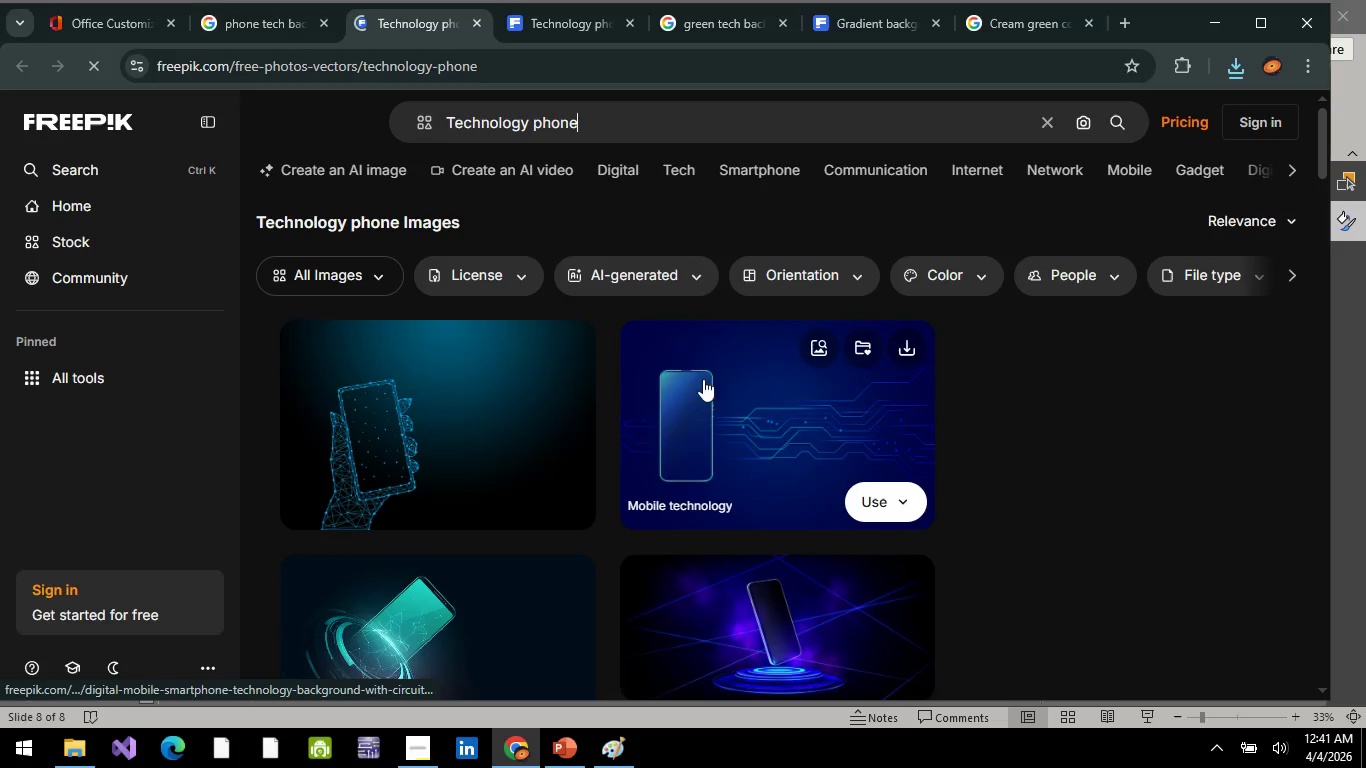 
left_click([554, 345])
 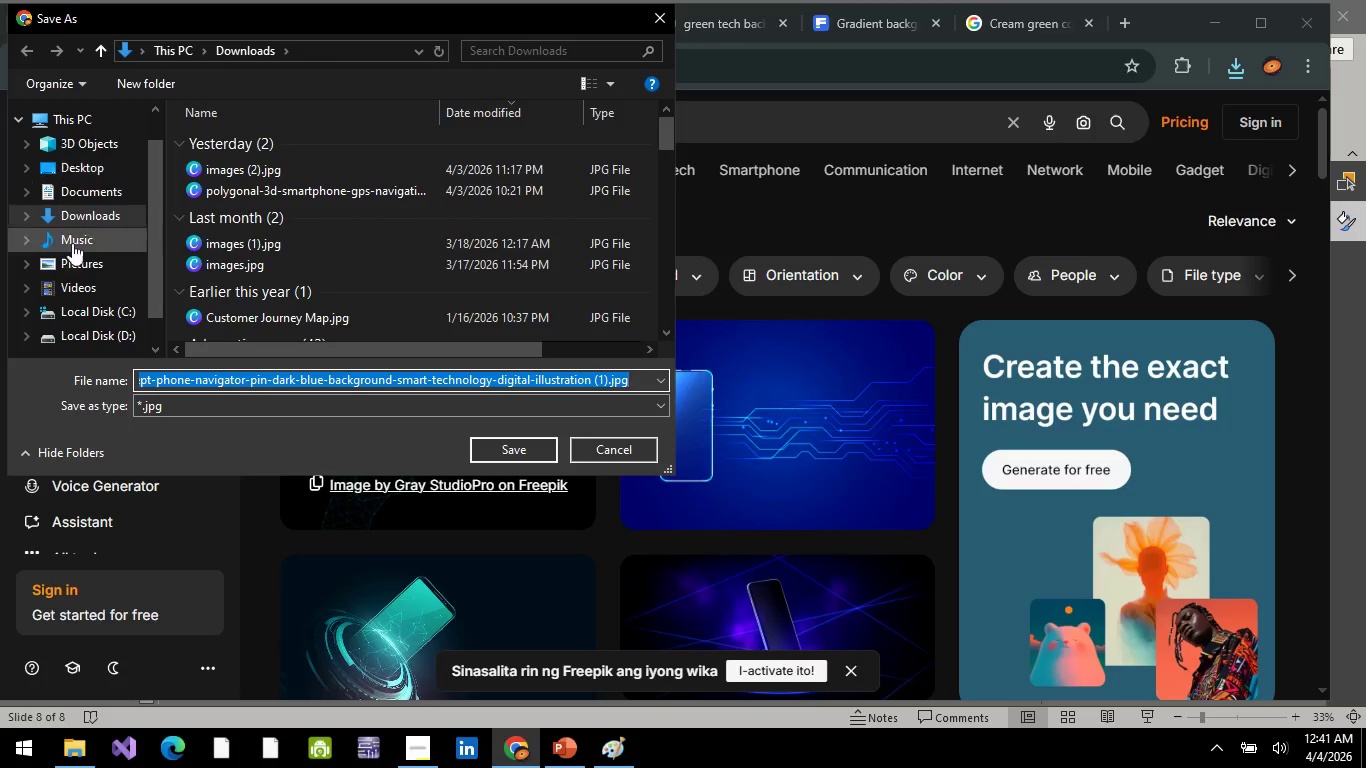 
wait(6.58)
 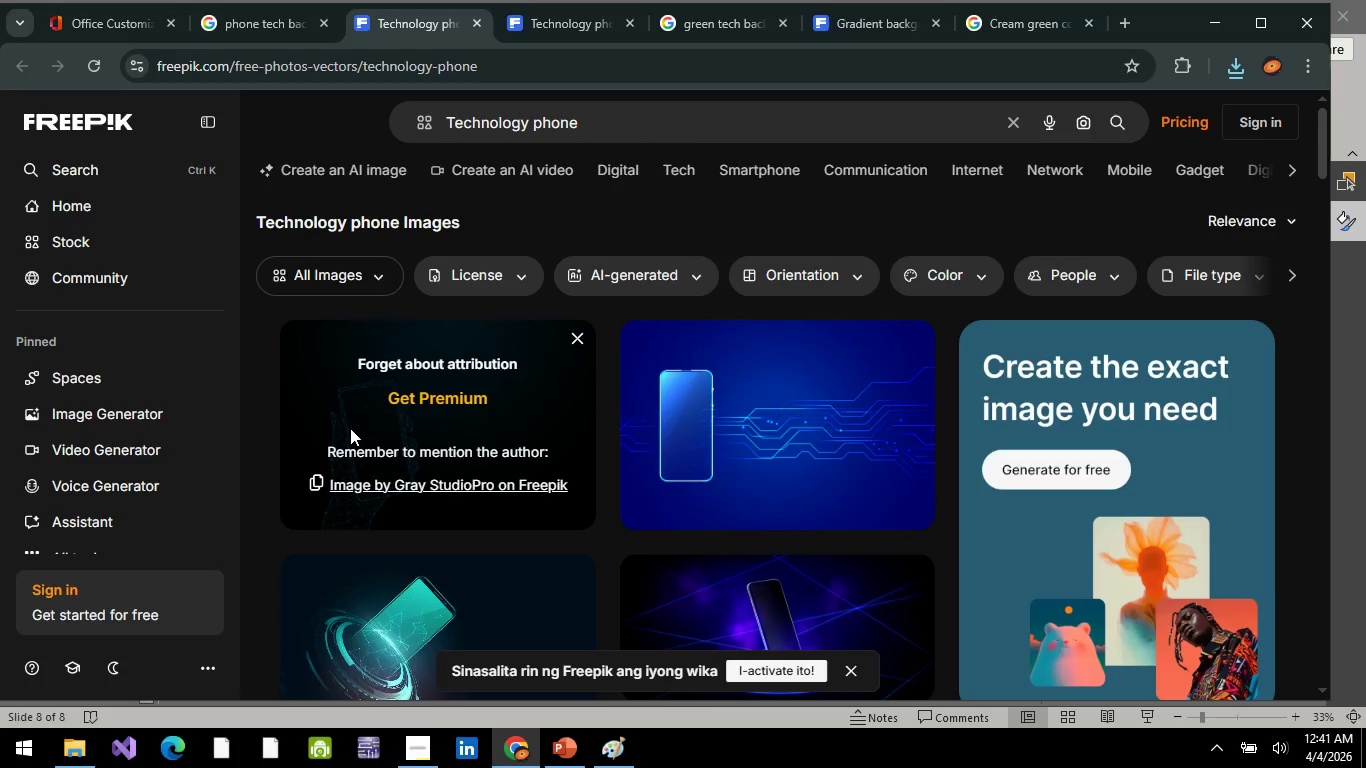 
scroll: coordinate [81, 232], scroll_direction: up, amount: 3.0
 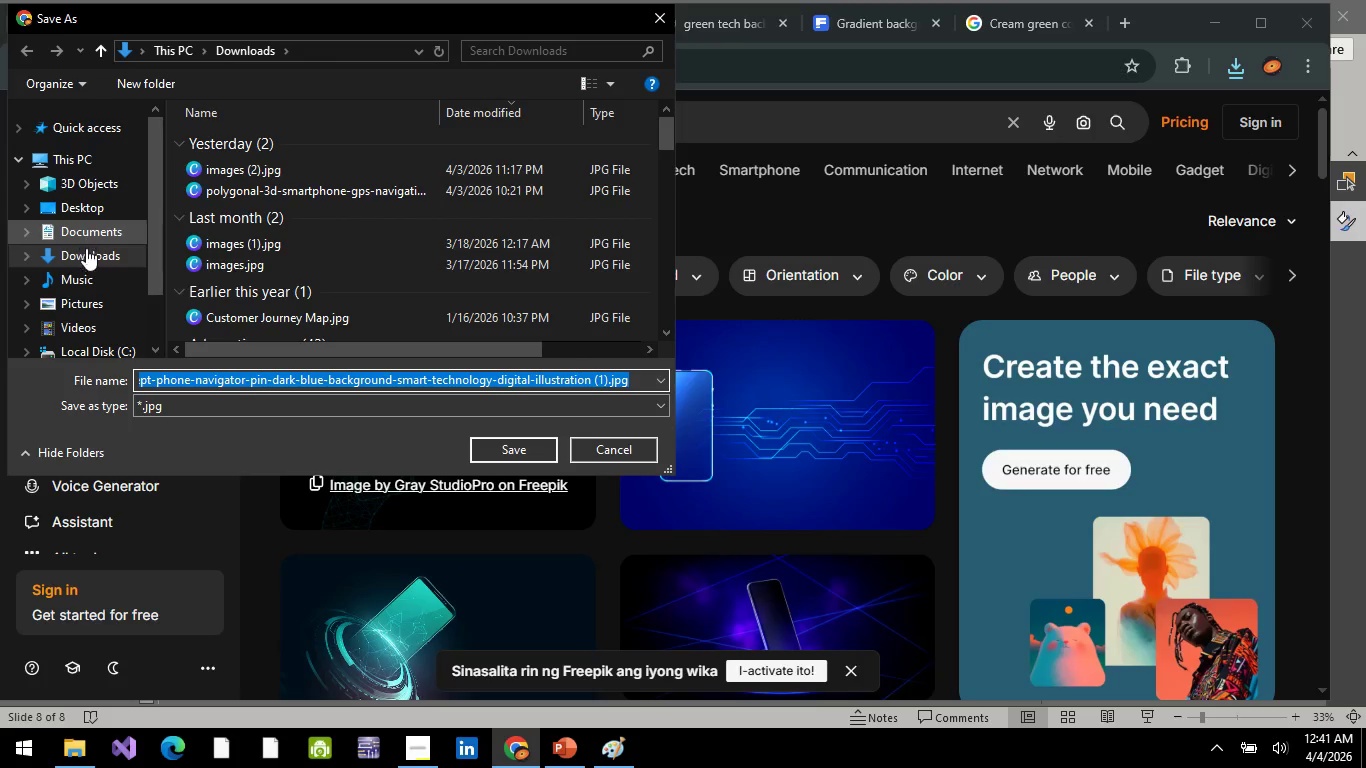 
left_click([87, 254])
 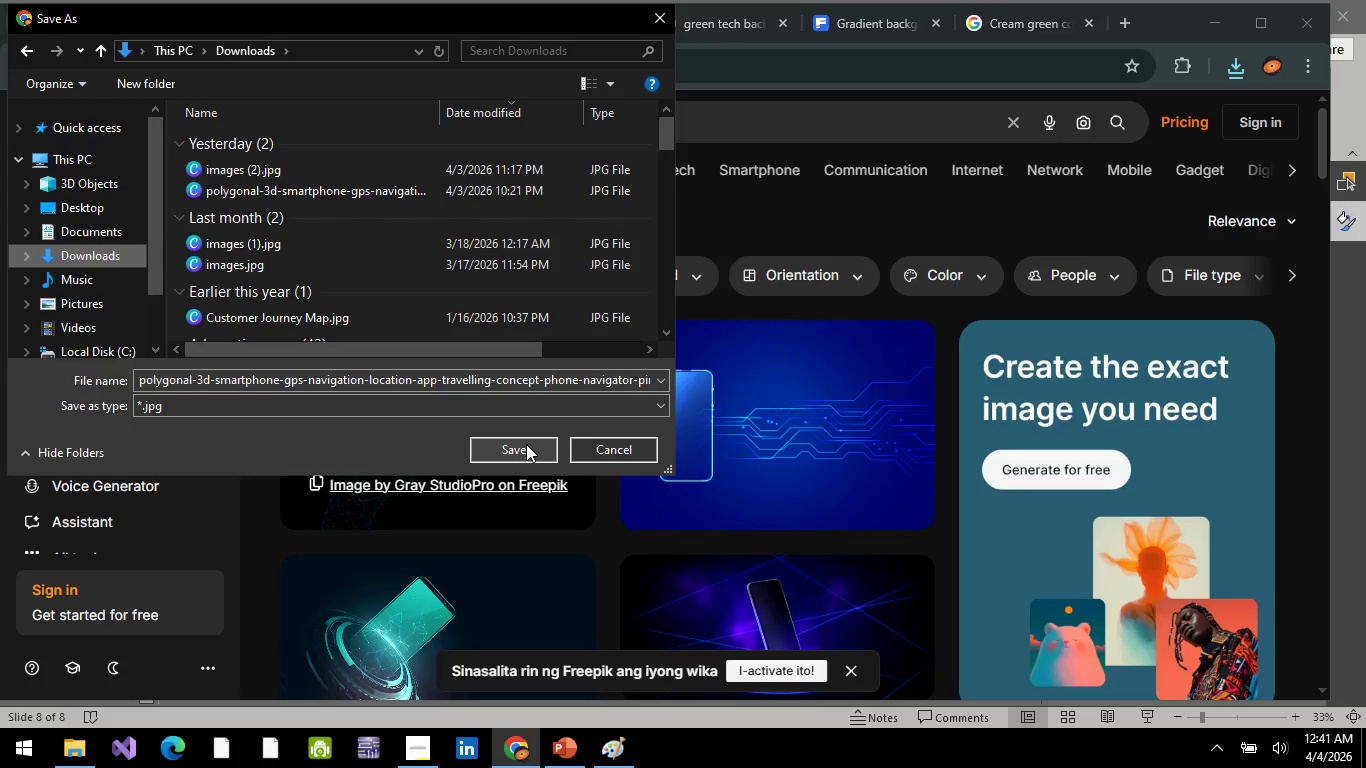 
left_click([527, 445])
 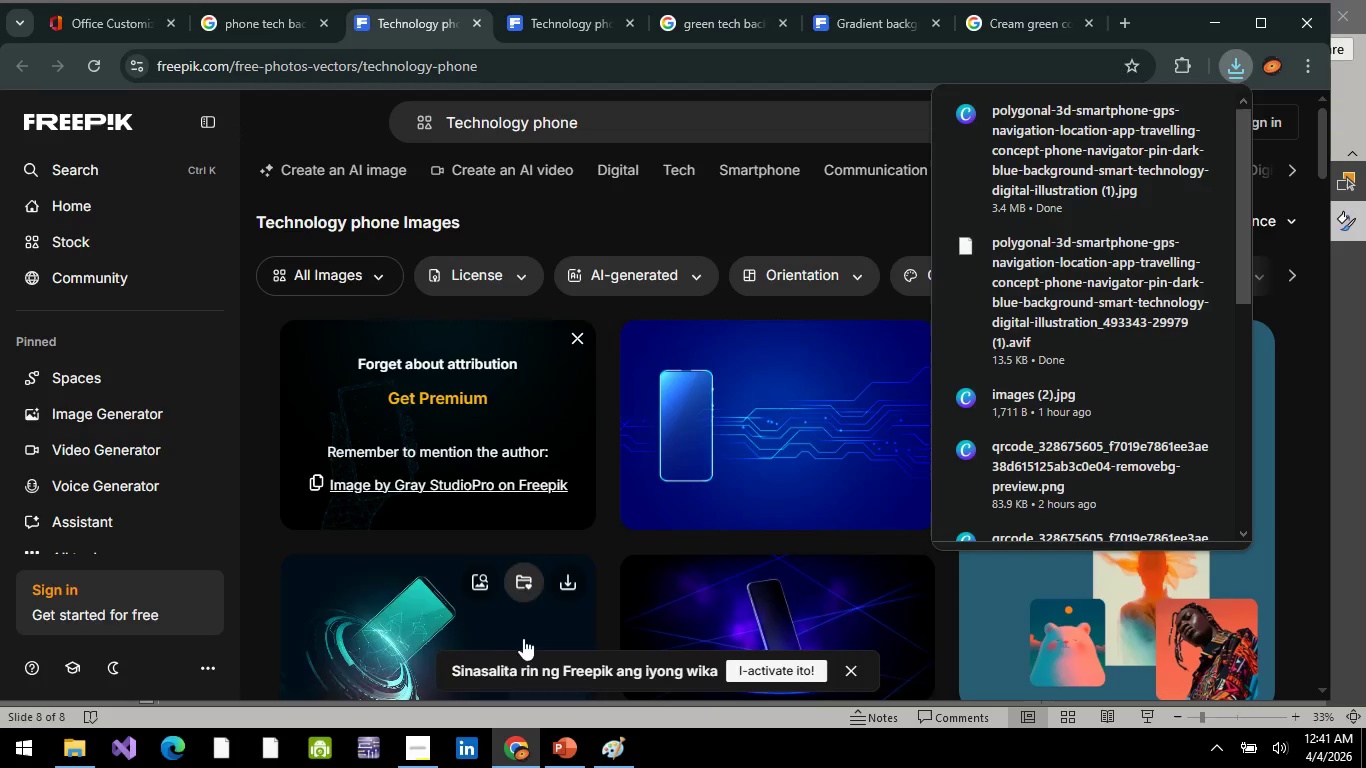 
key(Alt+AltLeft)
 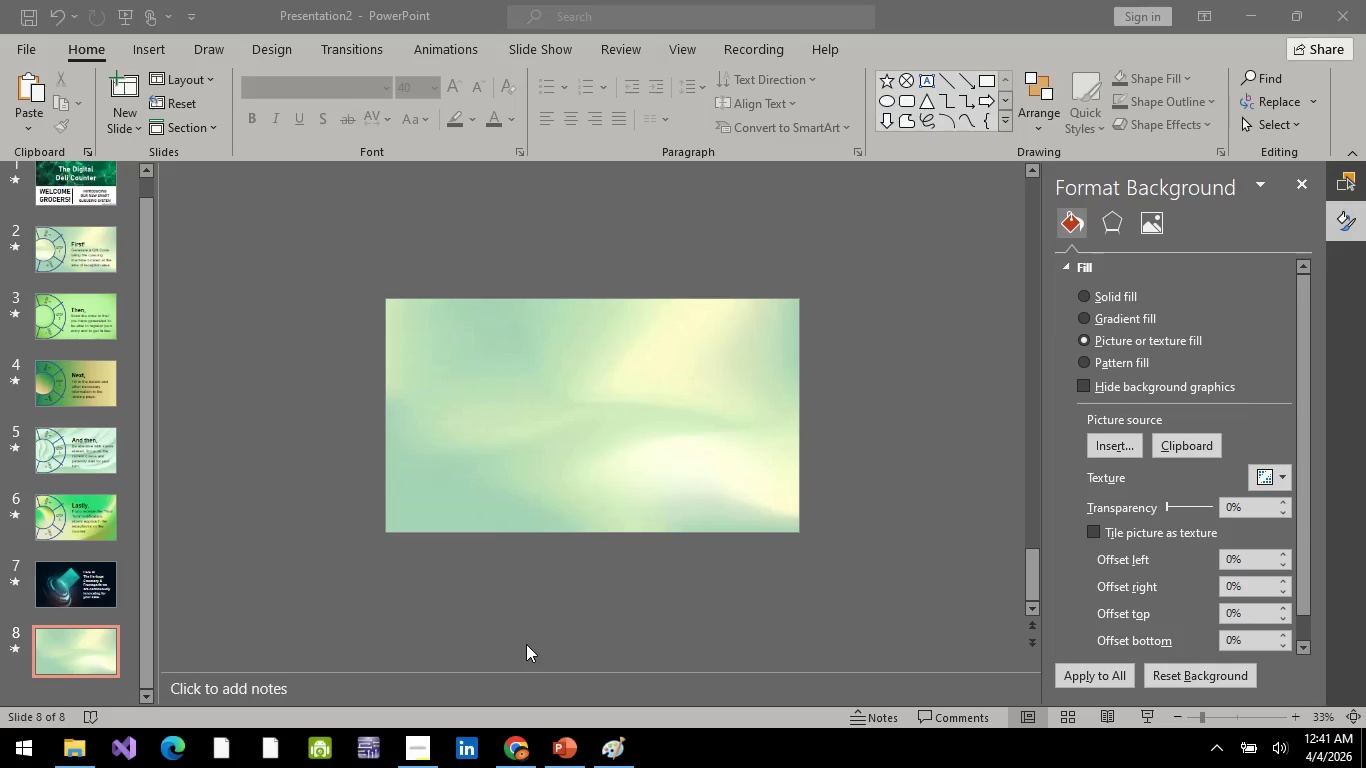 
key(Alt+Tab)
 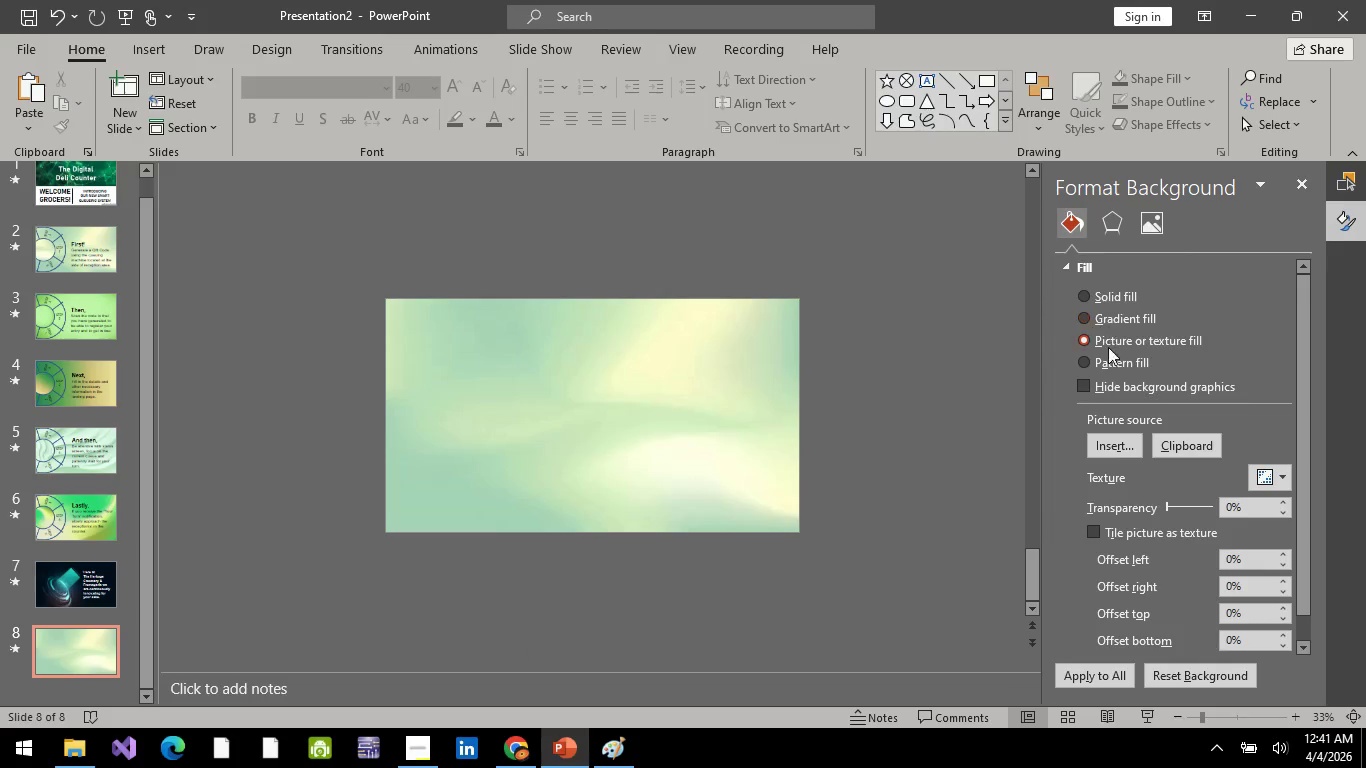 
left_click_drag(start_coordinate=[1109, 450], to_coordinate=[1109, 445])
 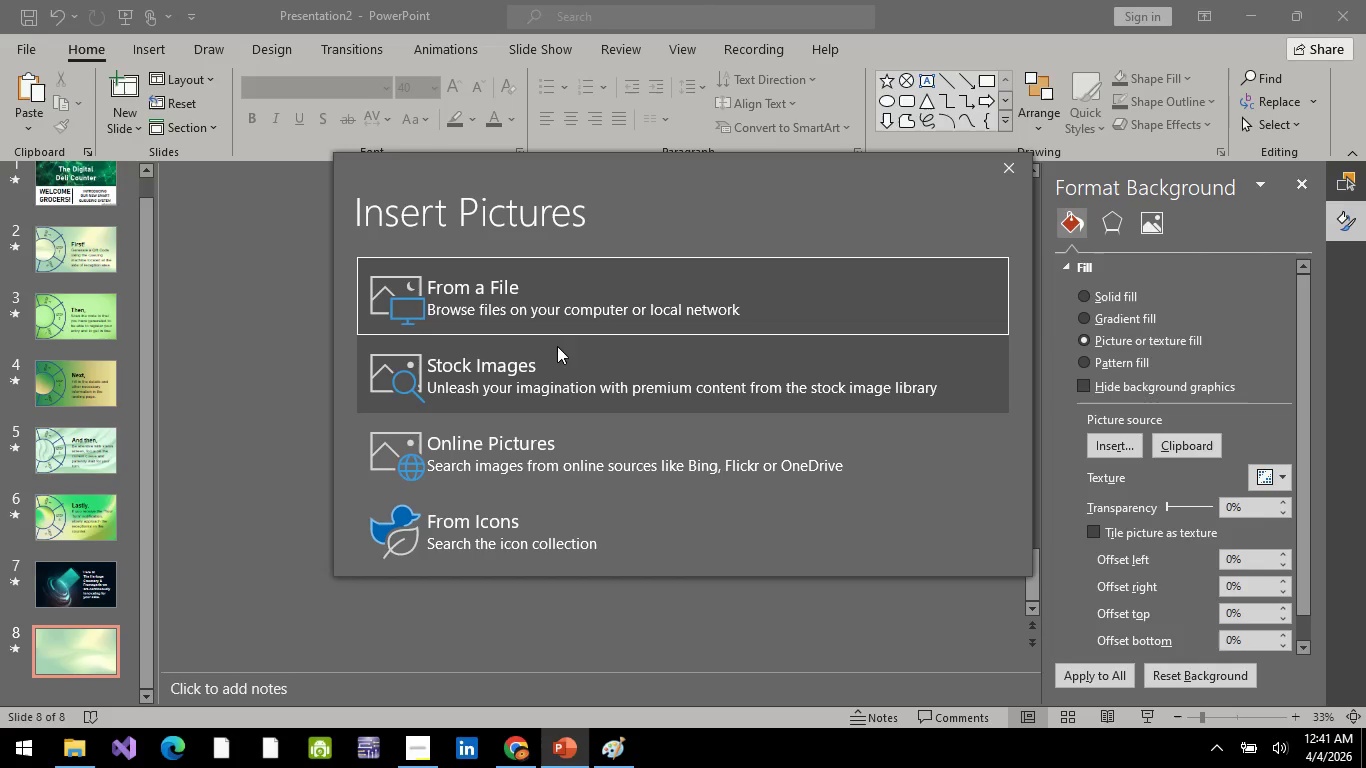 
left_click([506, 308])
 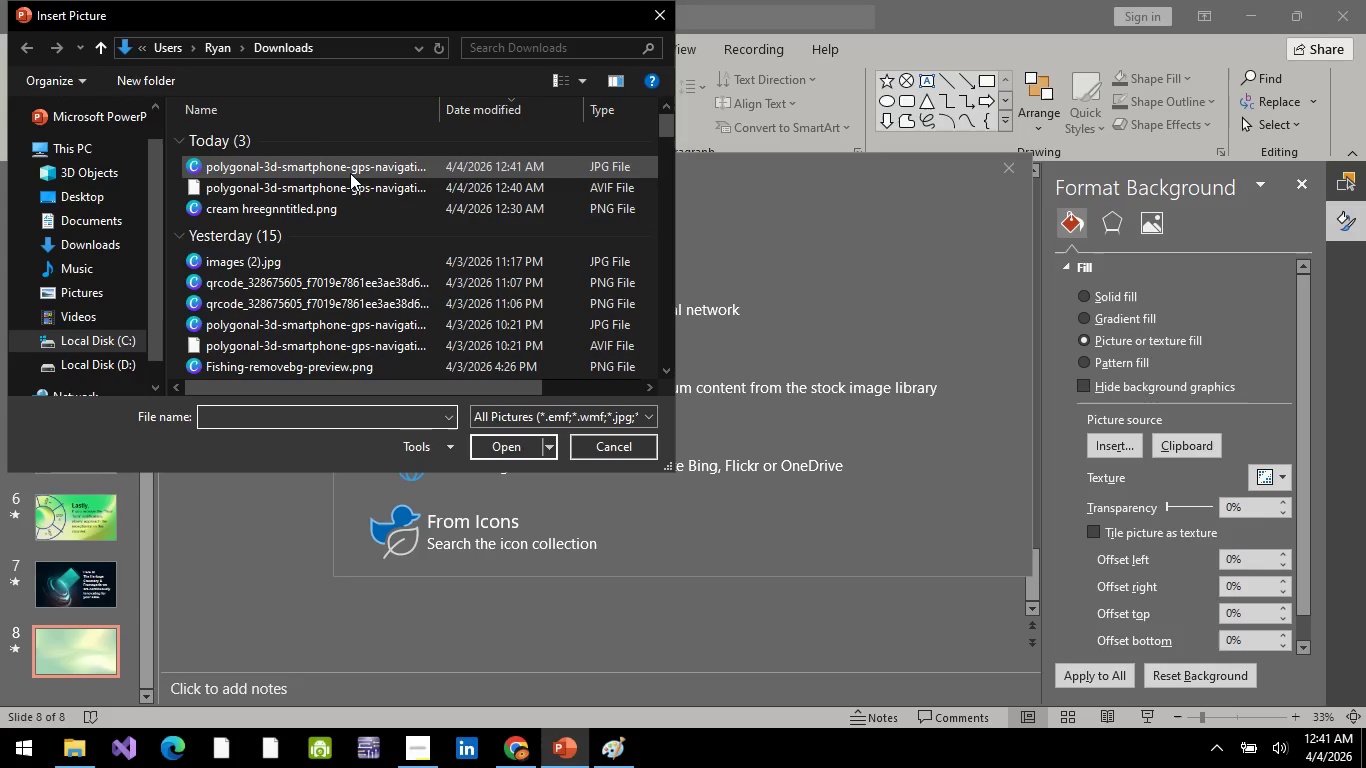 
left_click([349, 173])
 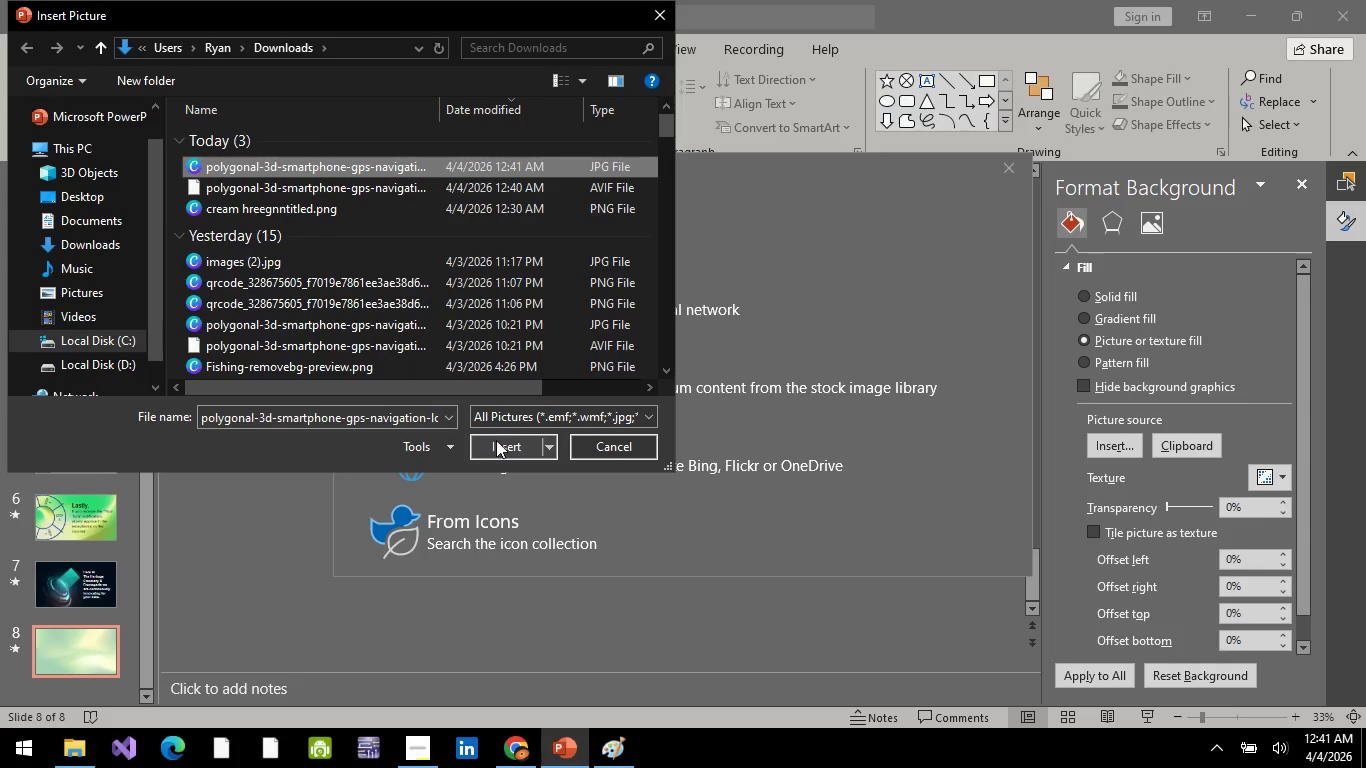 
double_click([496, 446])
 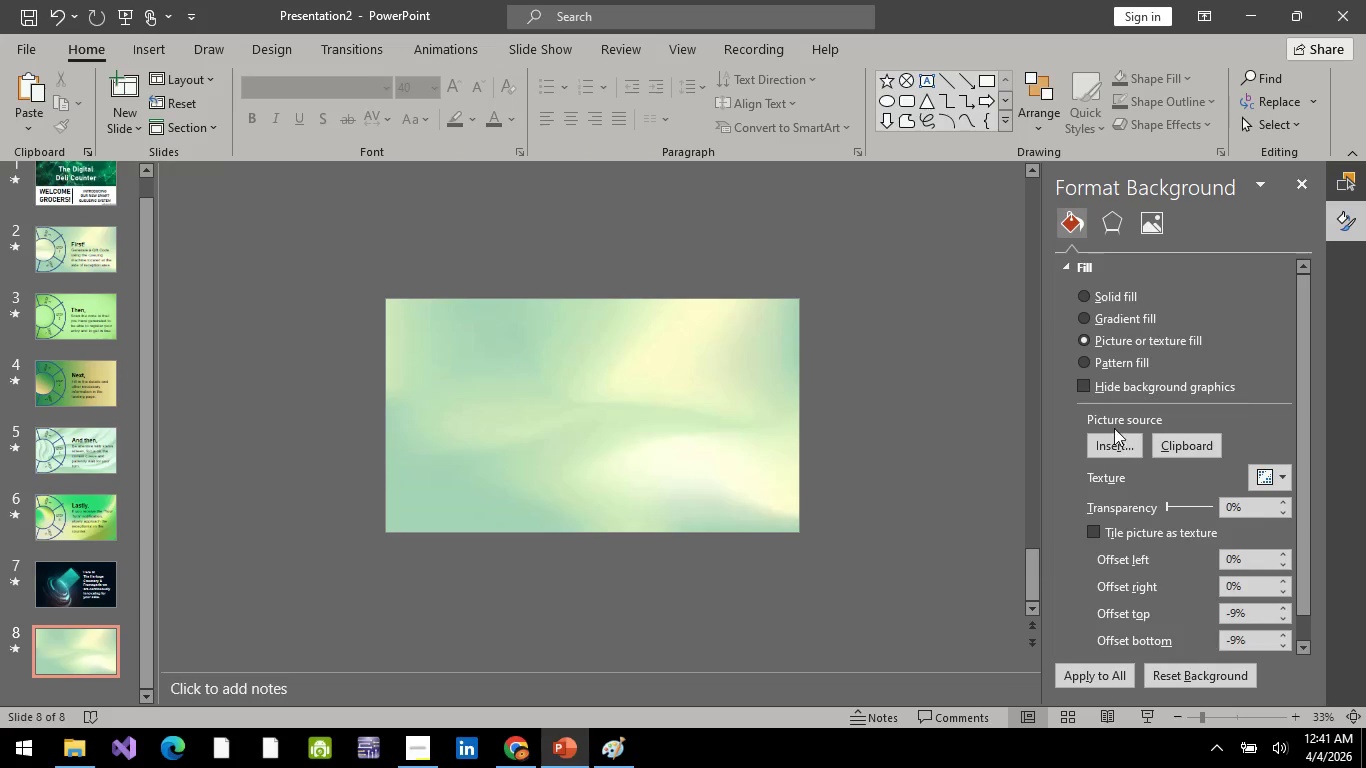 
left_click([1116, 440])
 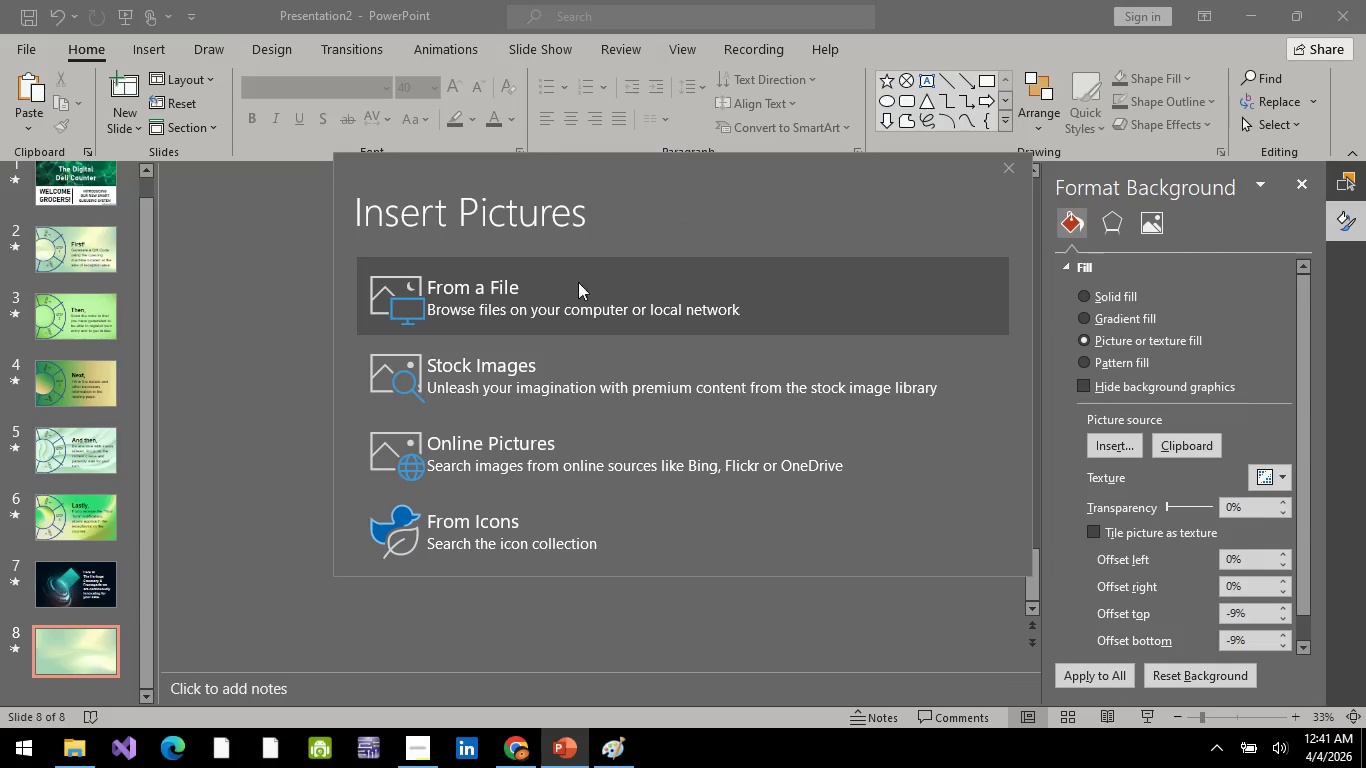 
left_click([529, 307])
 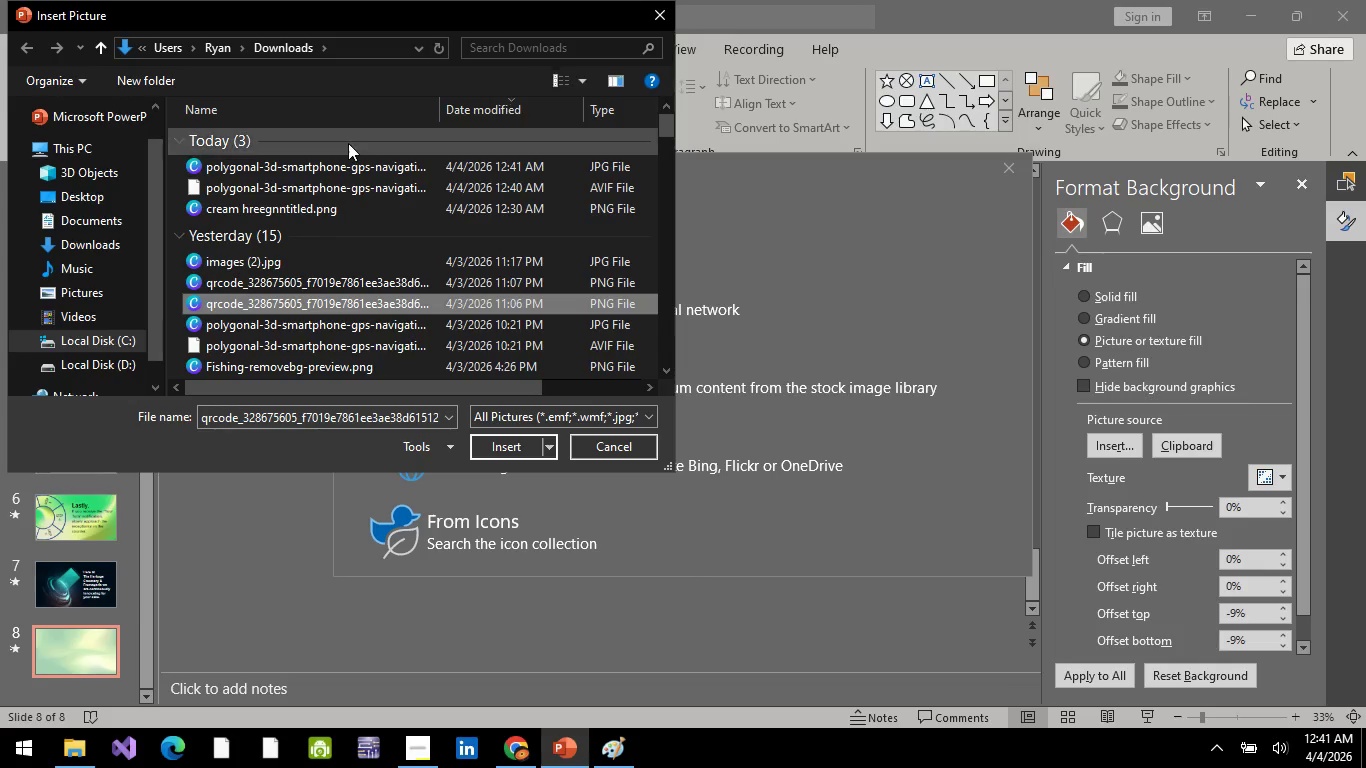 
left_click([311, 173])
 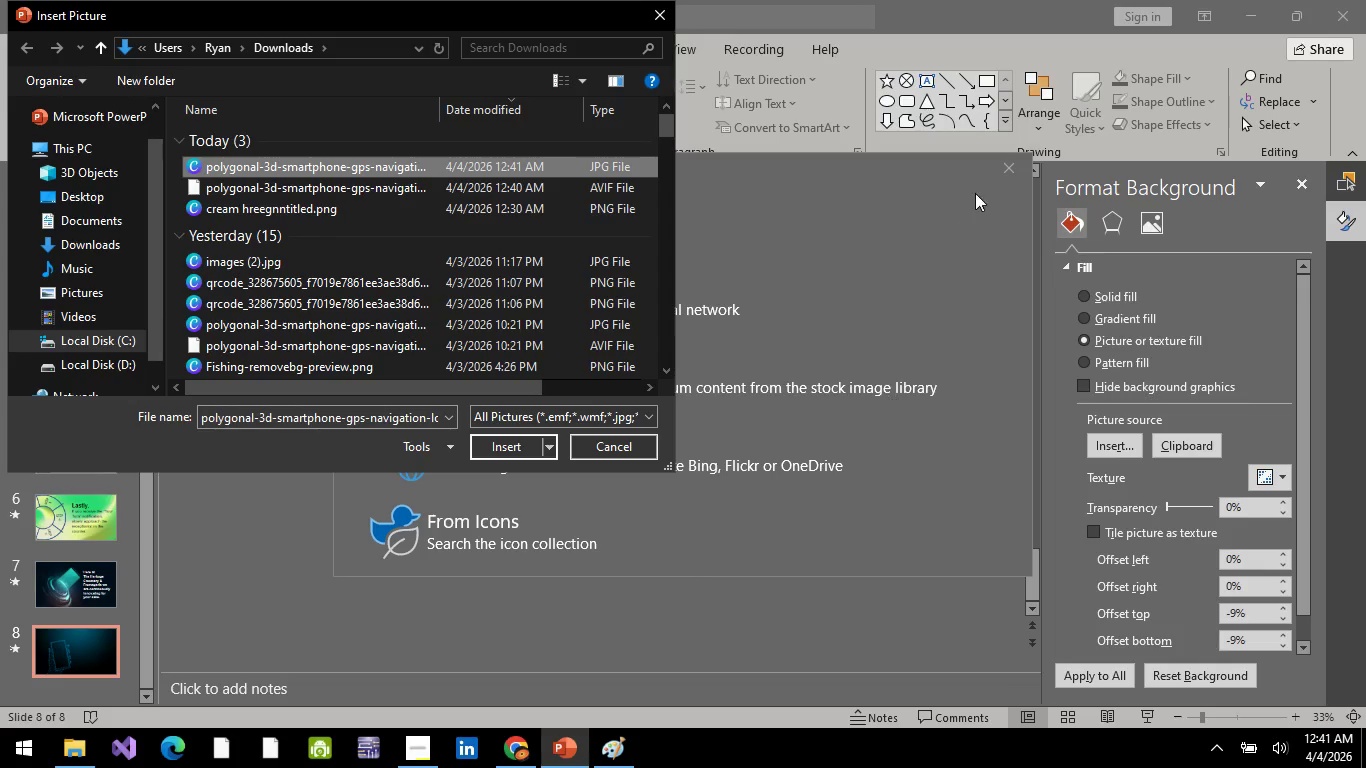 
left_click([993, 174])
 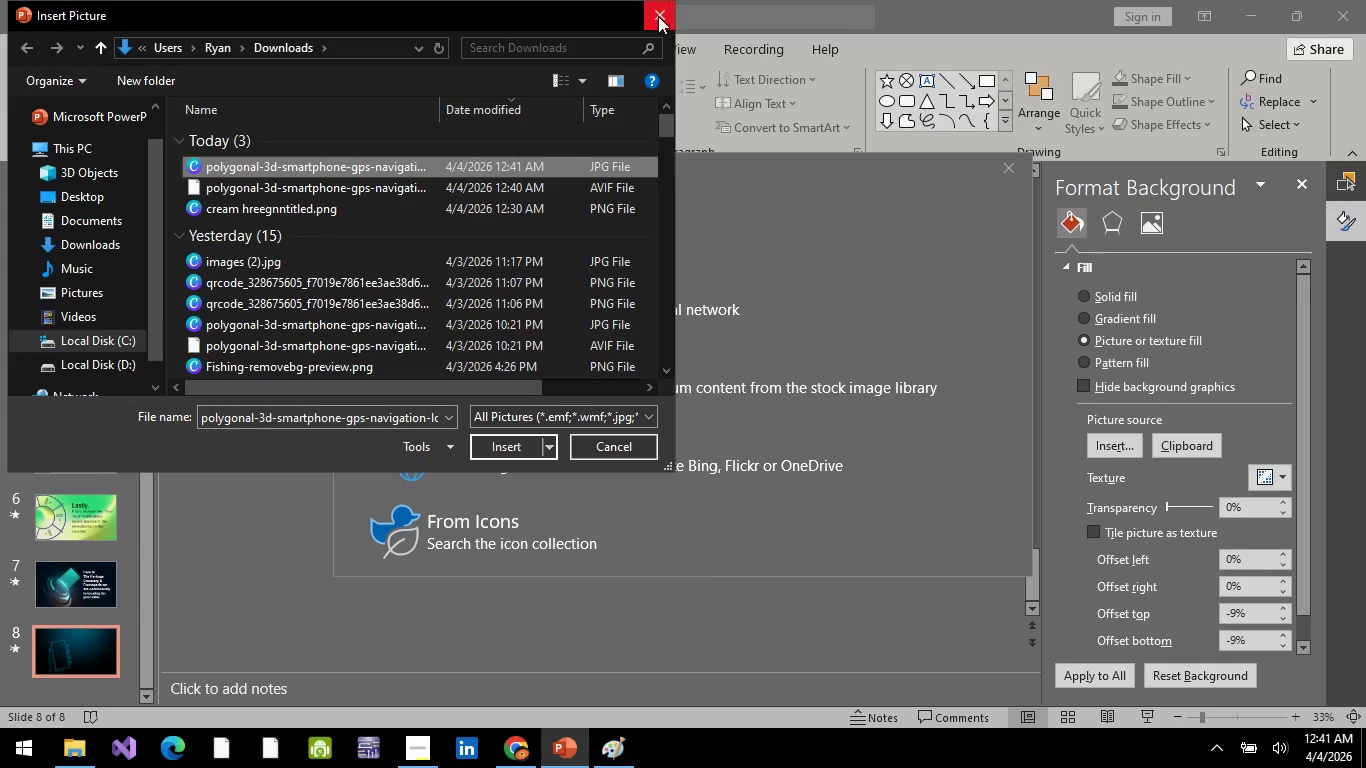 
left_click([659, 16])
 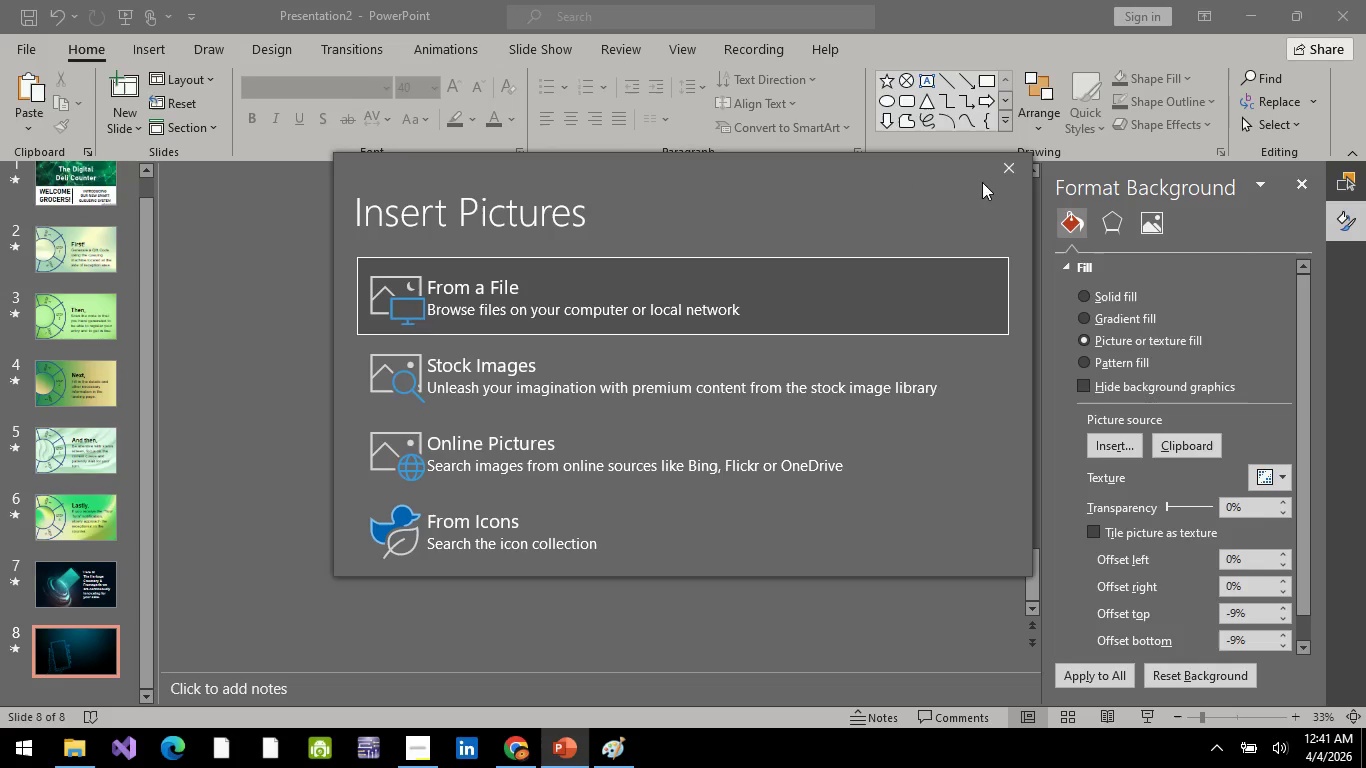 
left_click([1000, 169])
 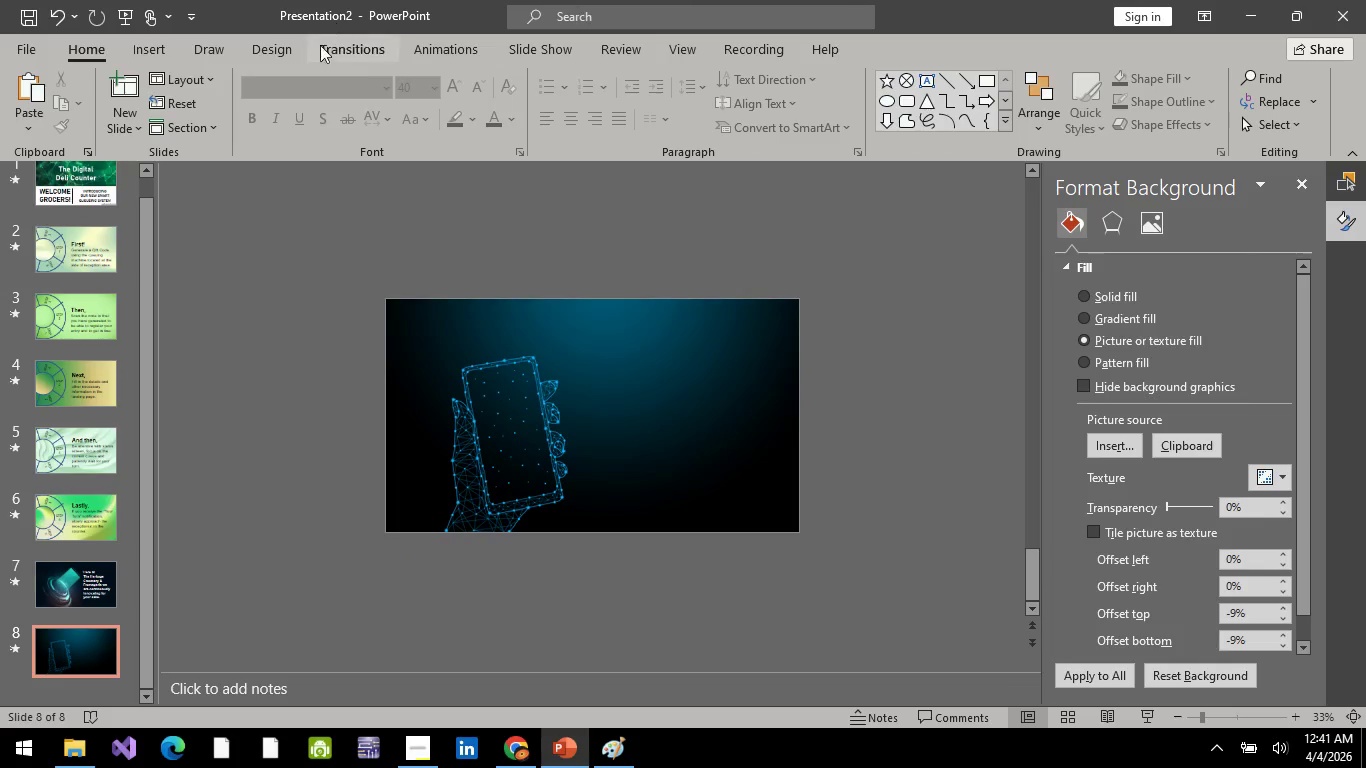 
left_click([97, 595])
 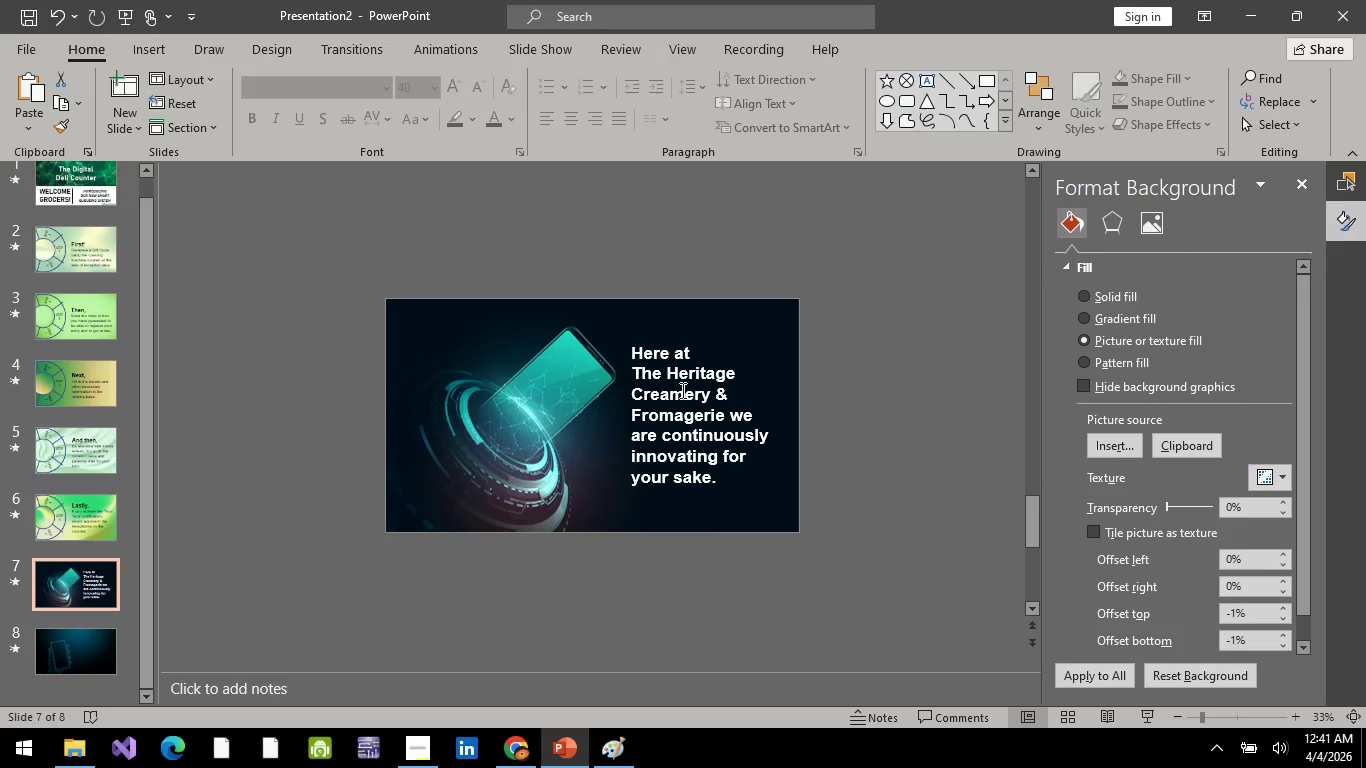 
left_click([681, 390])
 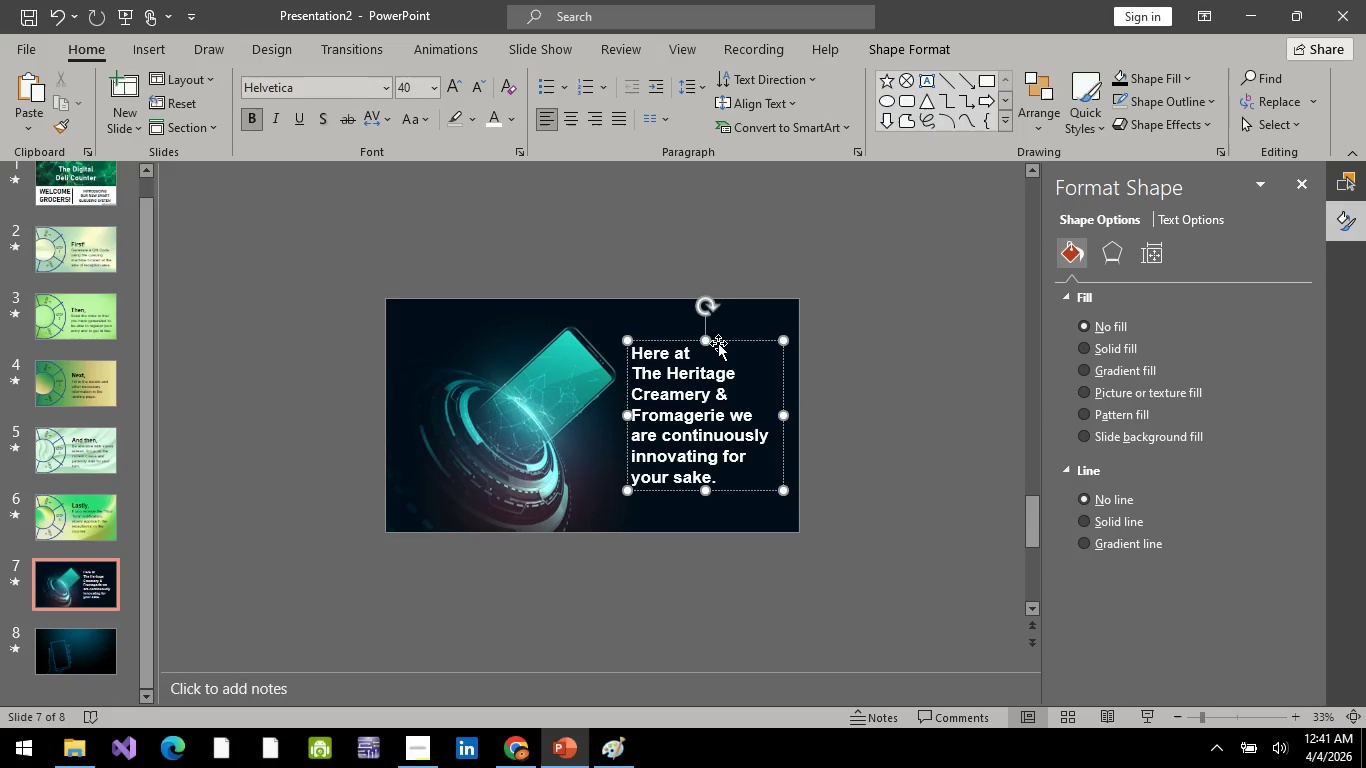 
left_click([722, 339])
 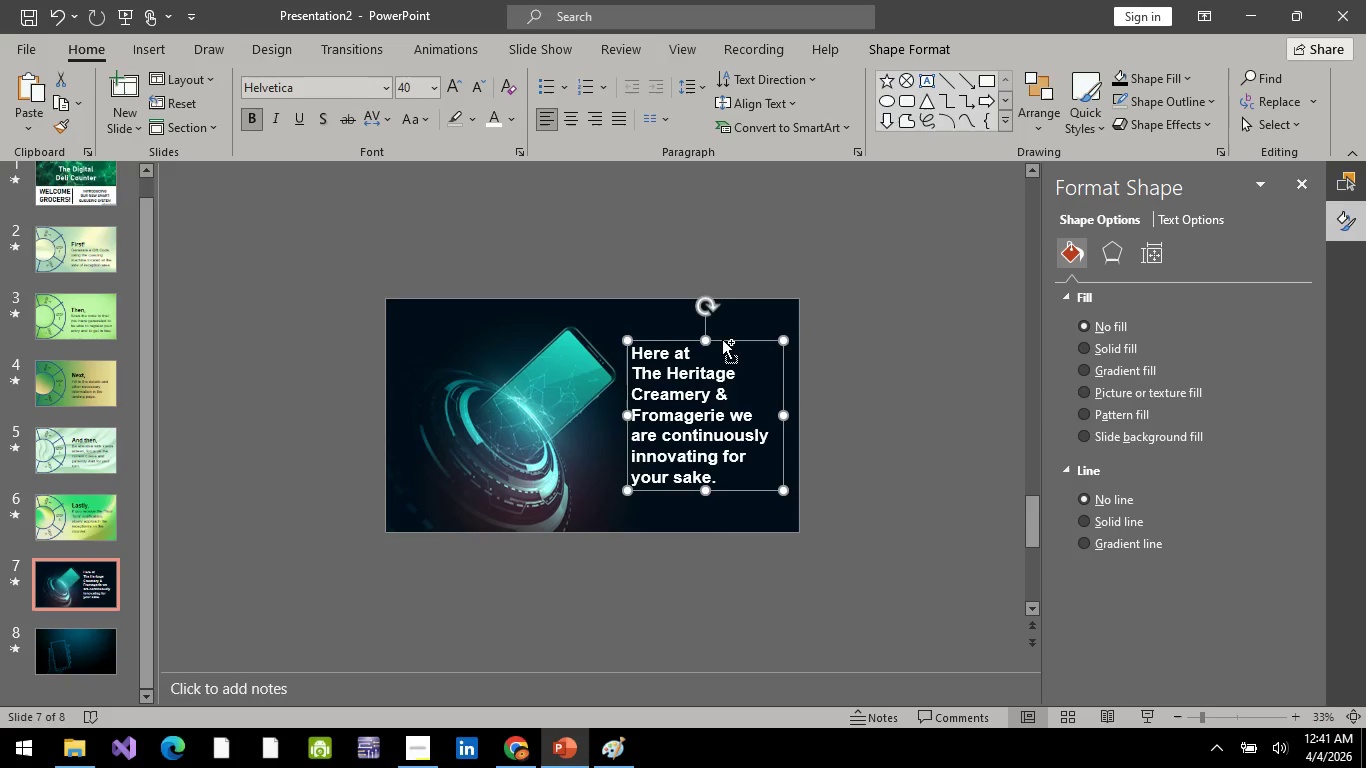 
key(Control+C)
 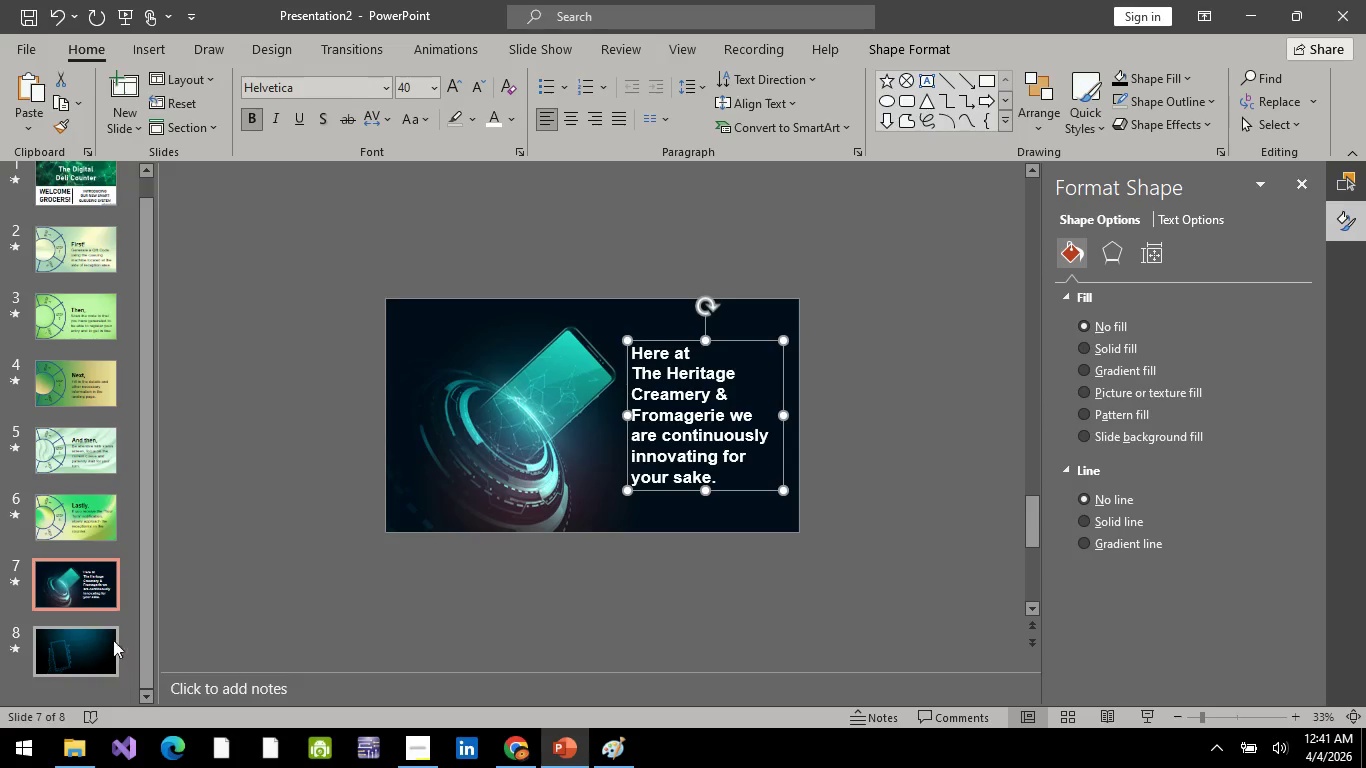 
left_click([82, 647])
 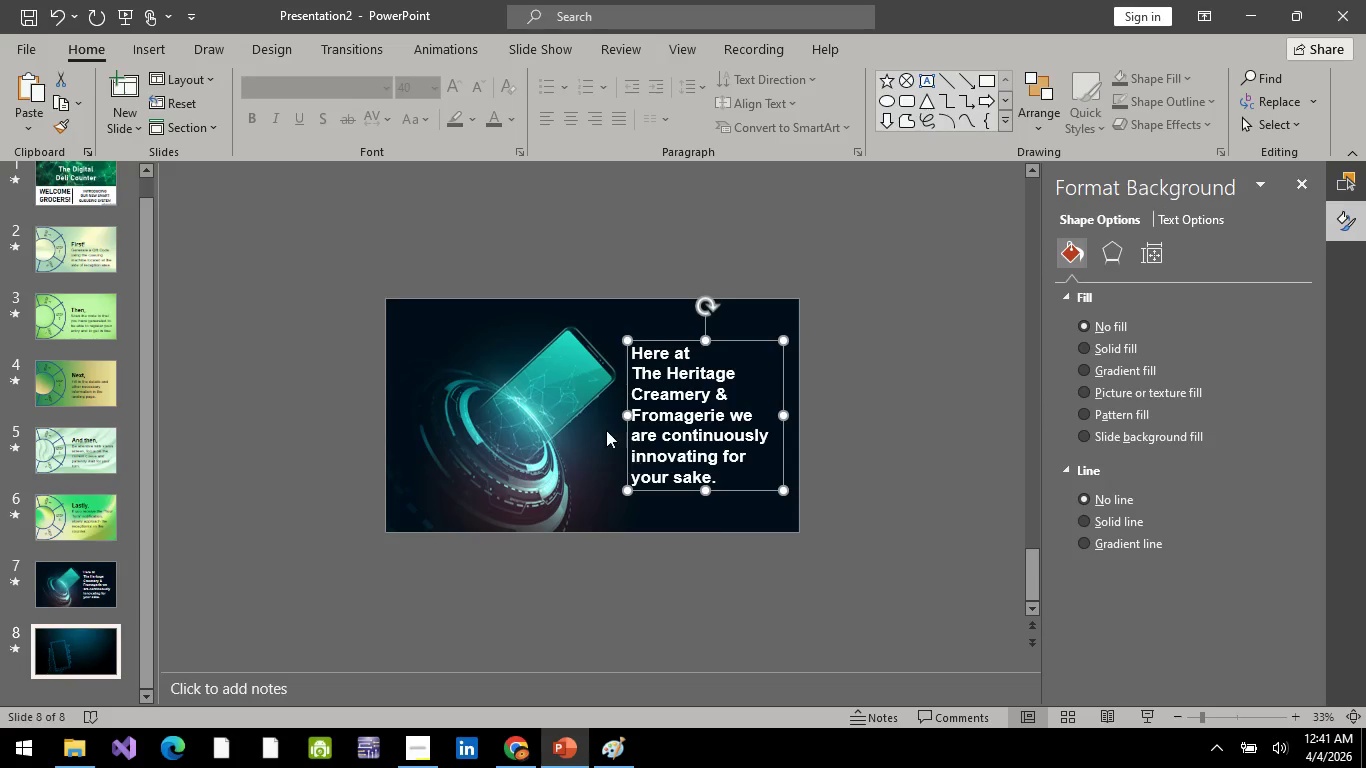 
hold_key(key=ControlLeft, duration=1.14)
 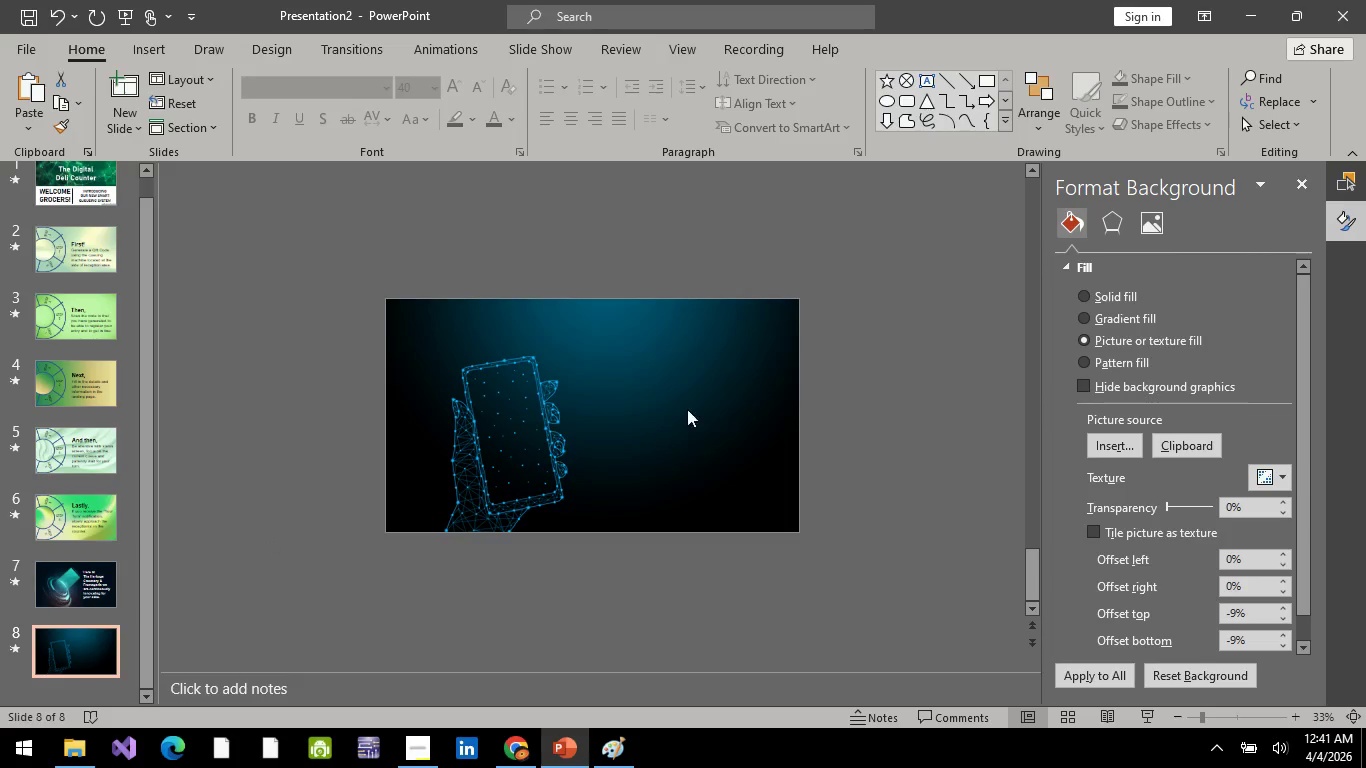 
key(Control+V)
 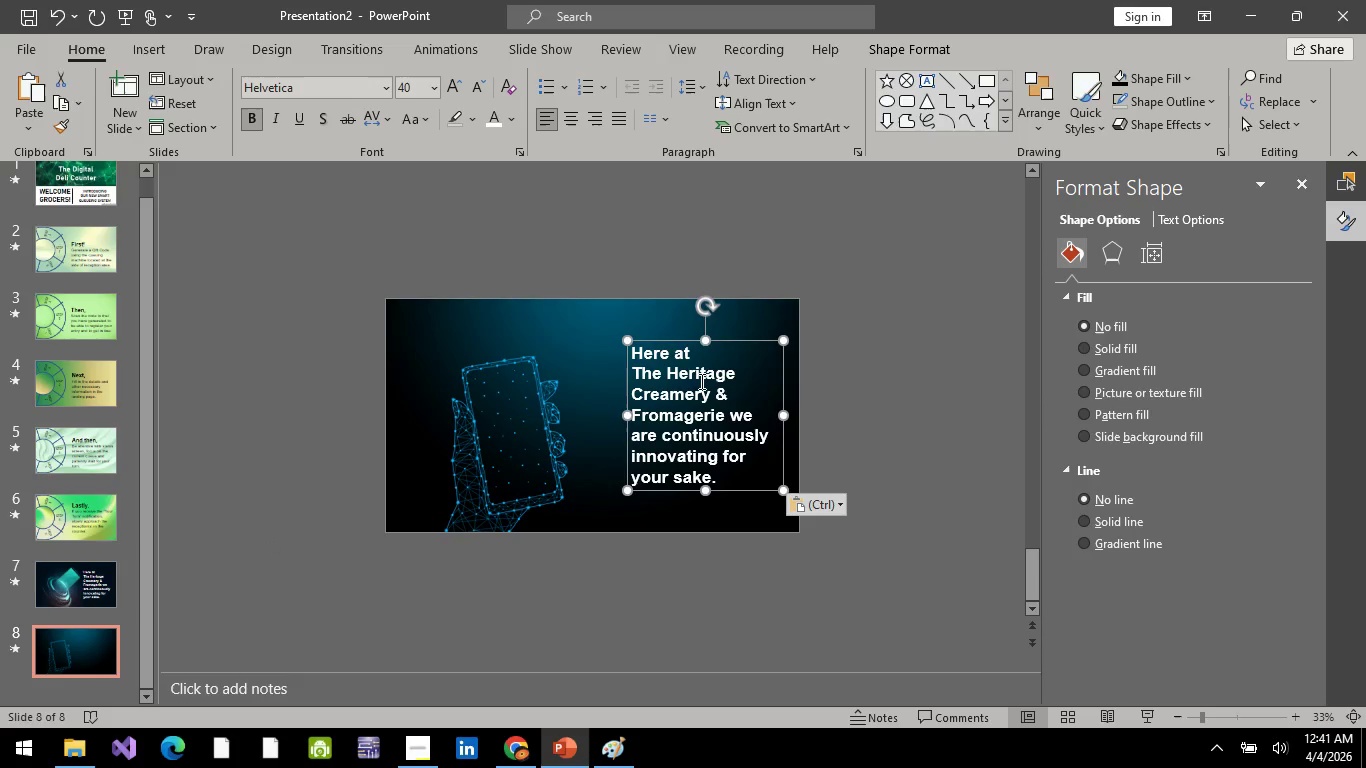 
left_click([700, 381])
 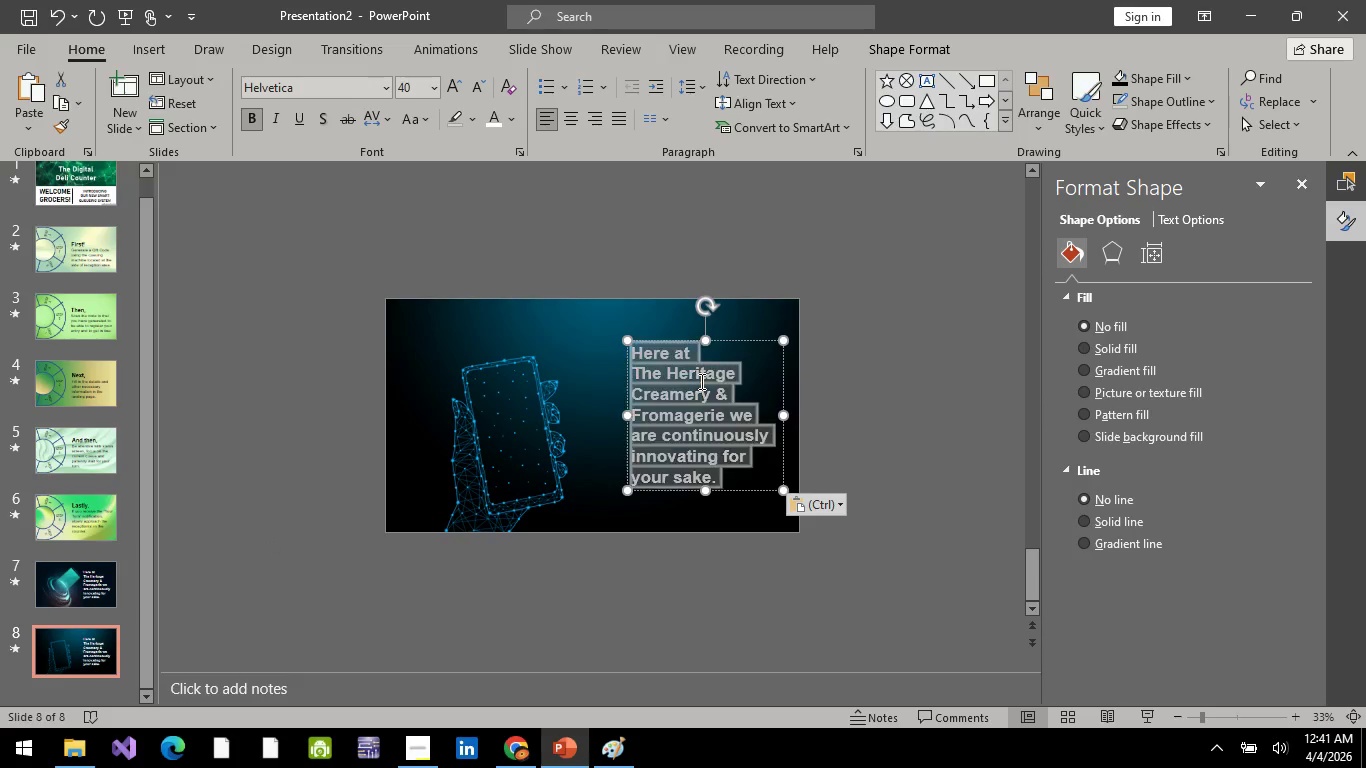 
key(Control+A)
 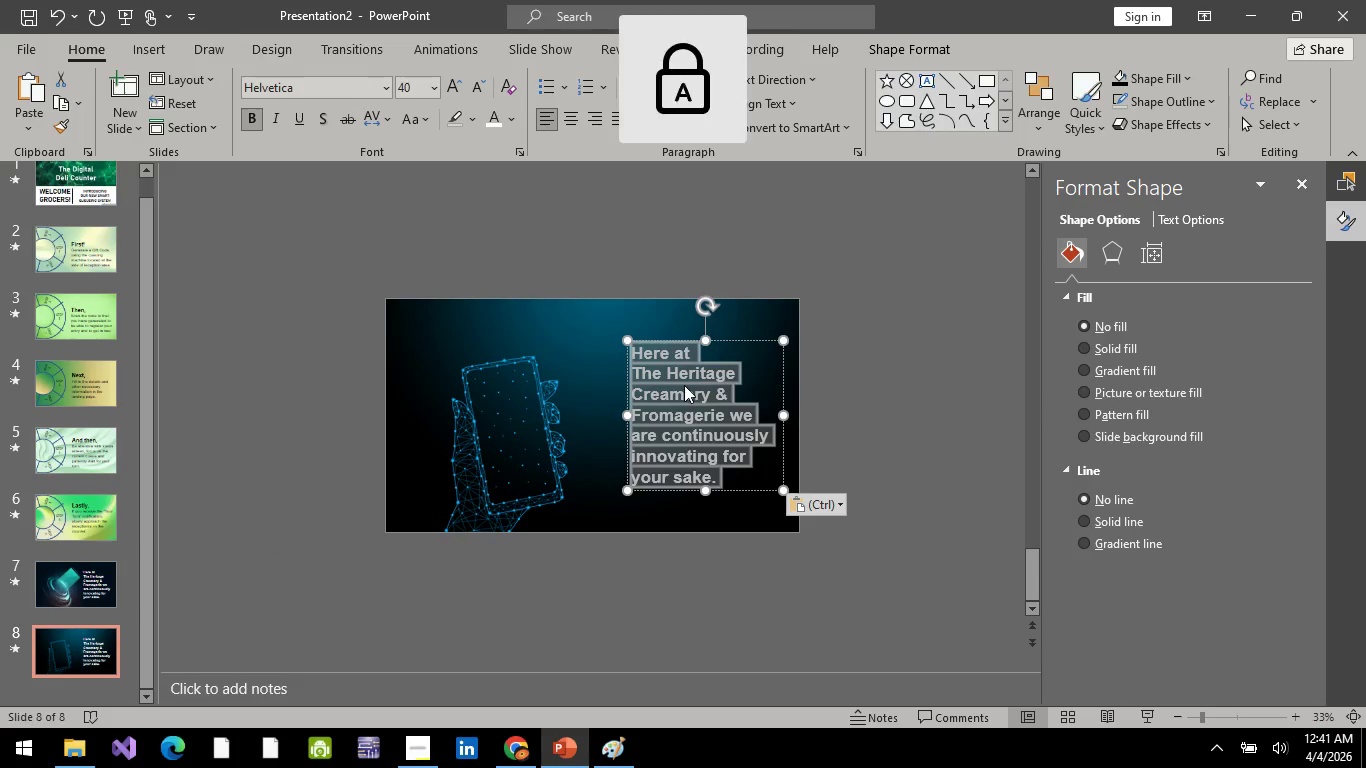 
type(So if you have any concerns or suggestions )
 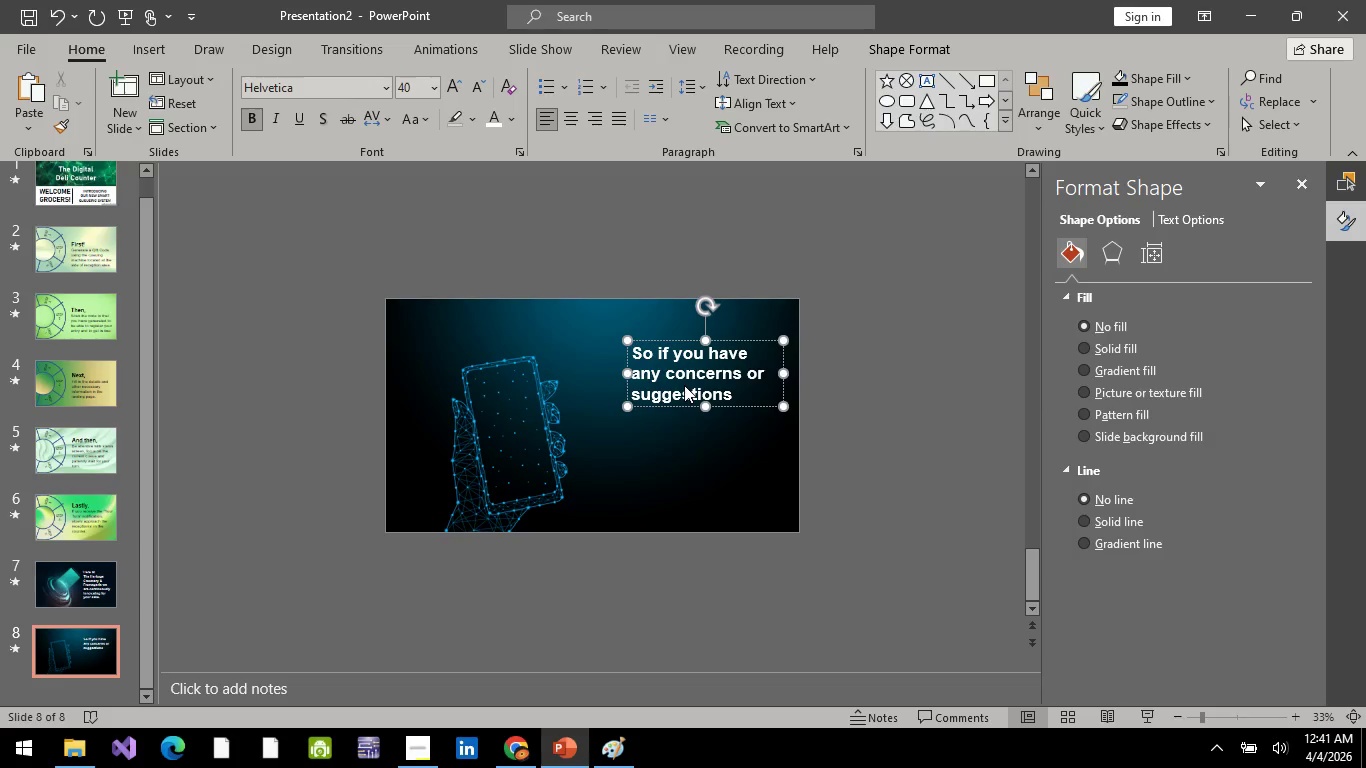 
type(do not hesitate to contacts us.:)
key(Backspace)
type( You cab)
key(Backspace)
type(n scan the QR Code t)
 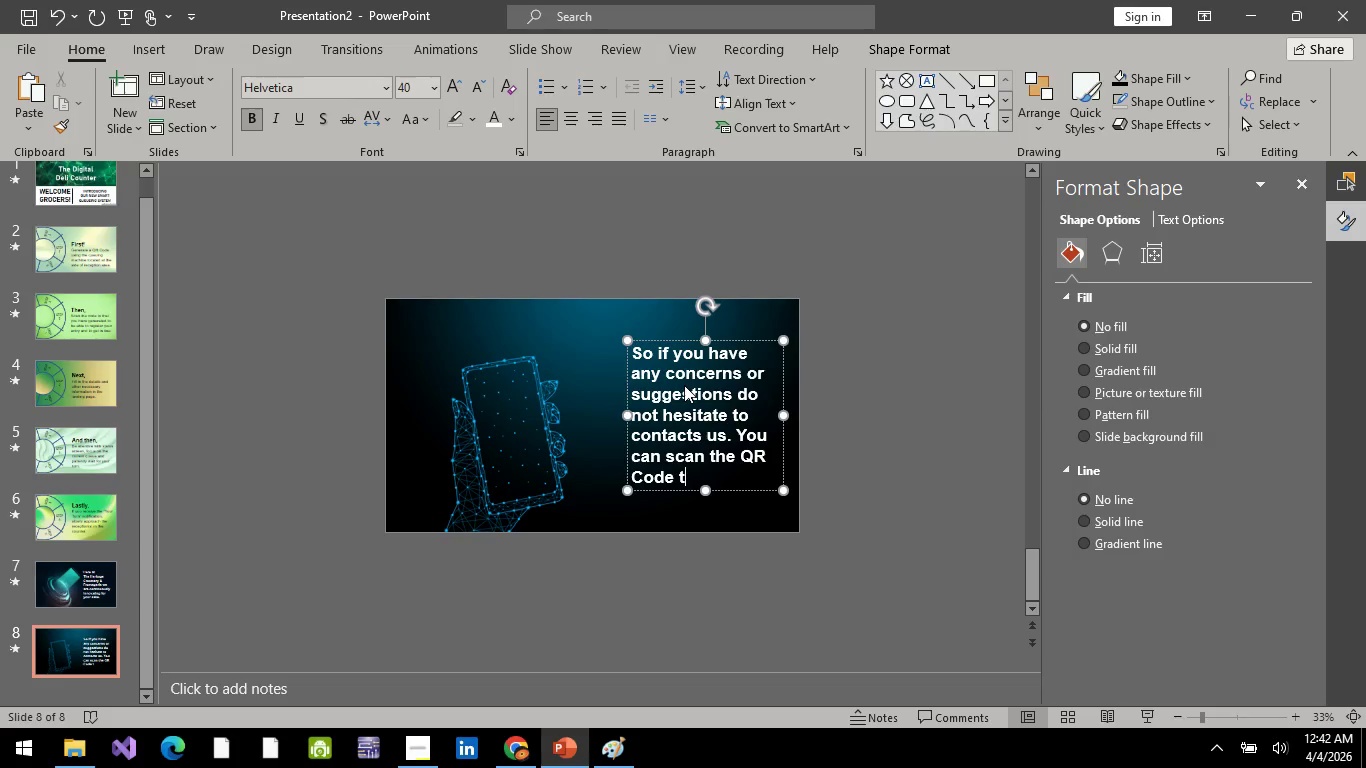 
key(Backspace)
type(for our contact information.)
 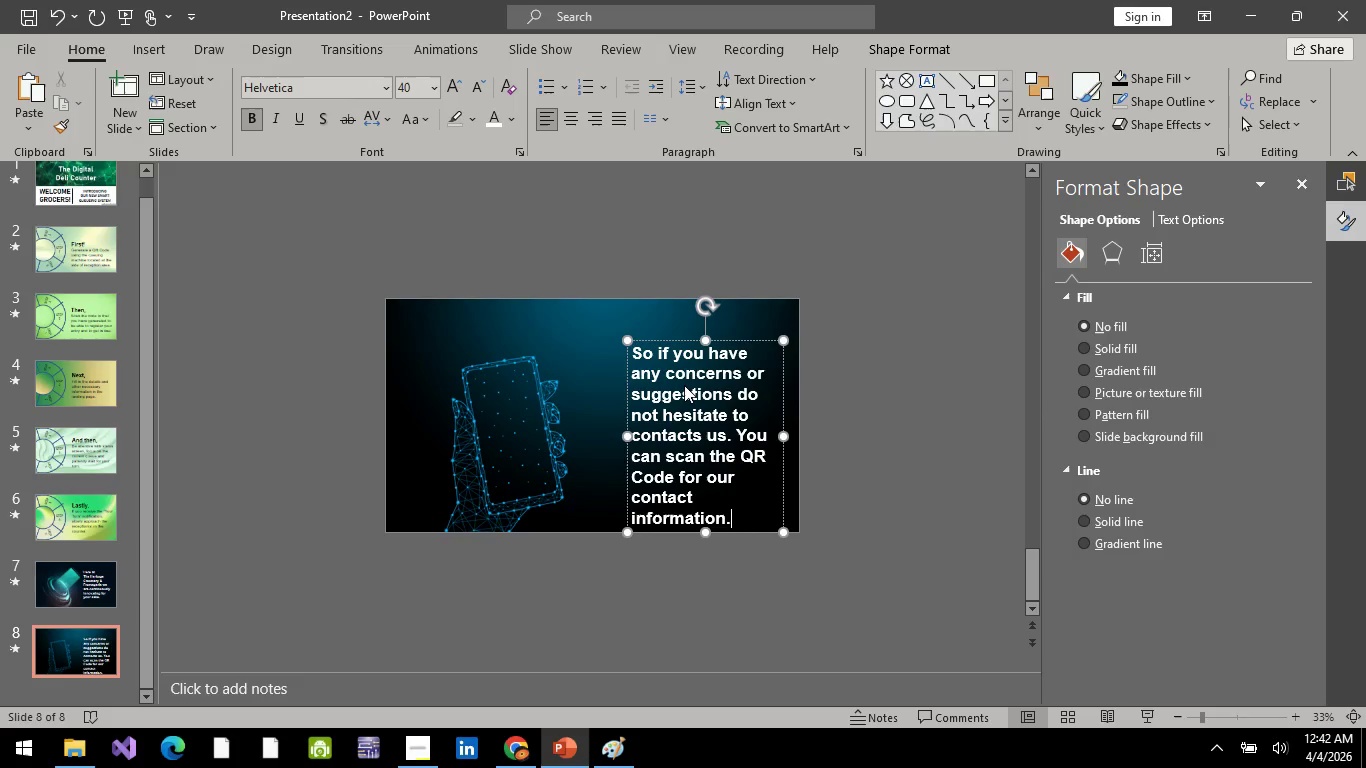 
key(Control+ControlLeft)
 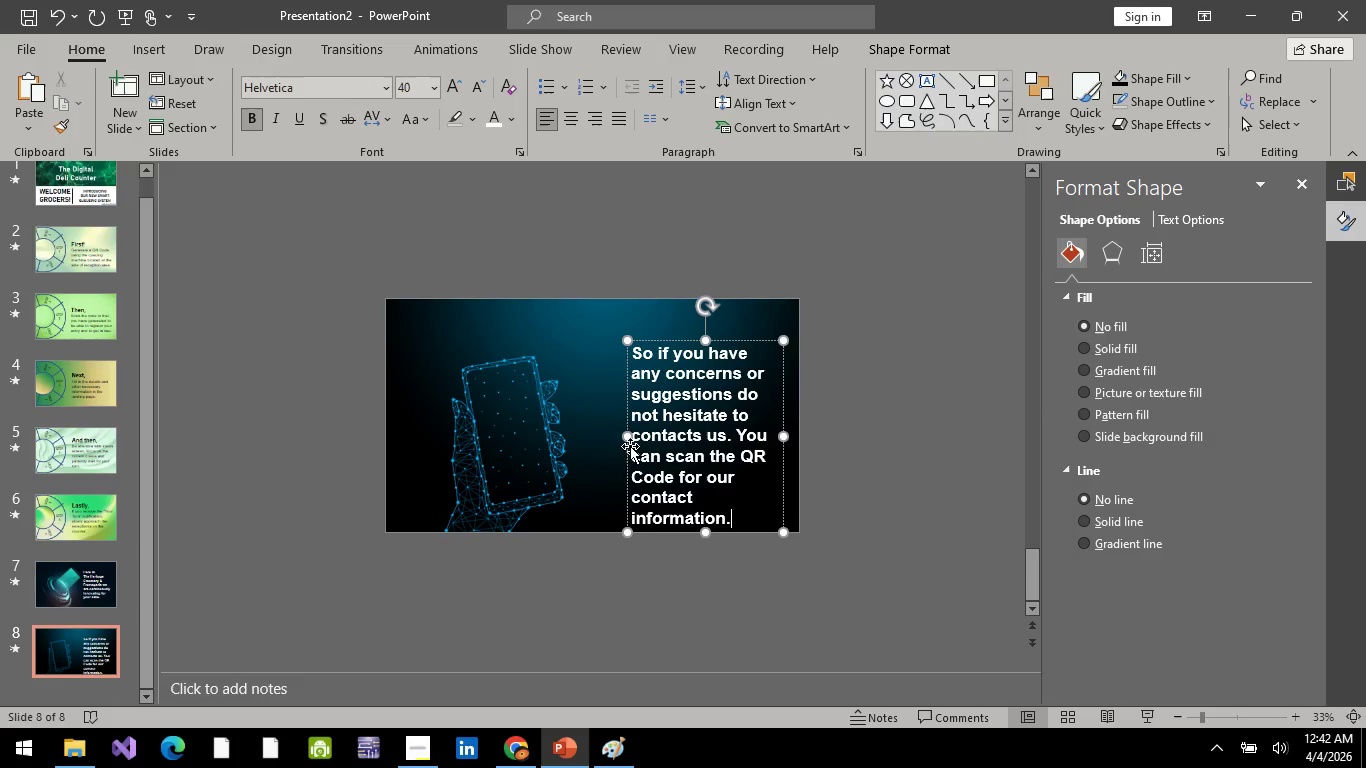 
left_click_drag(start_coordinate=[622, 439], to_coordinate=[575, 454])
 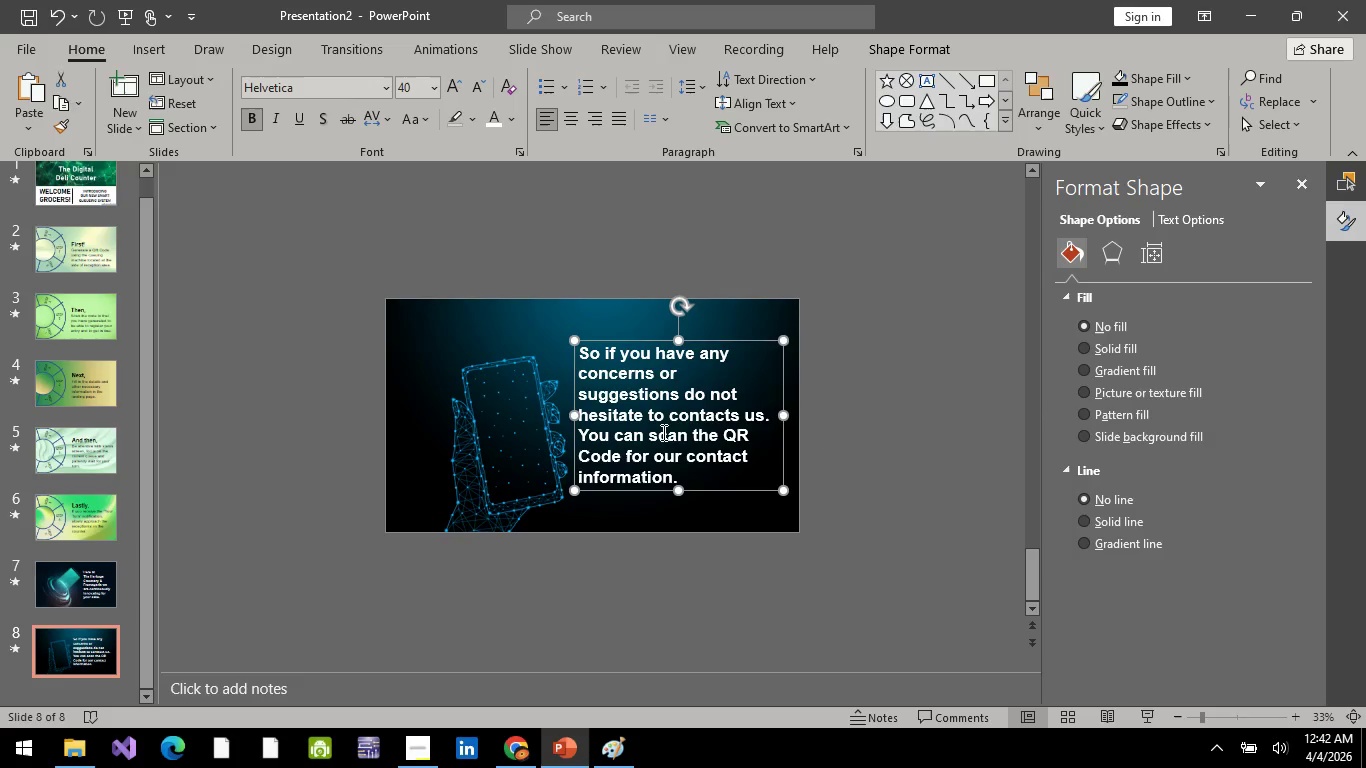 
left_click([662, 432])
 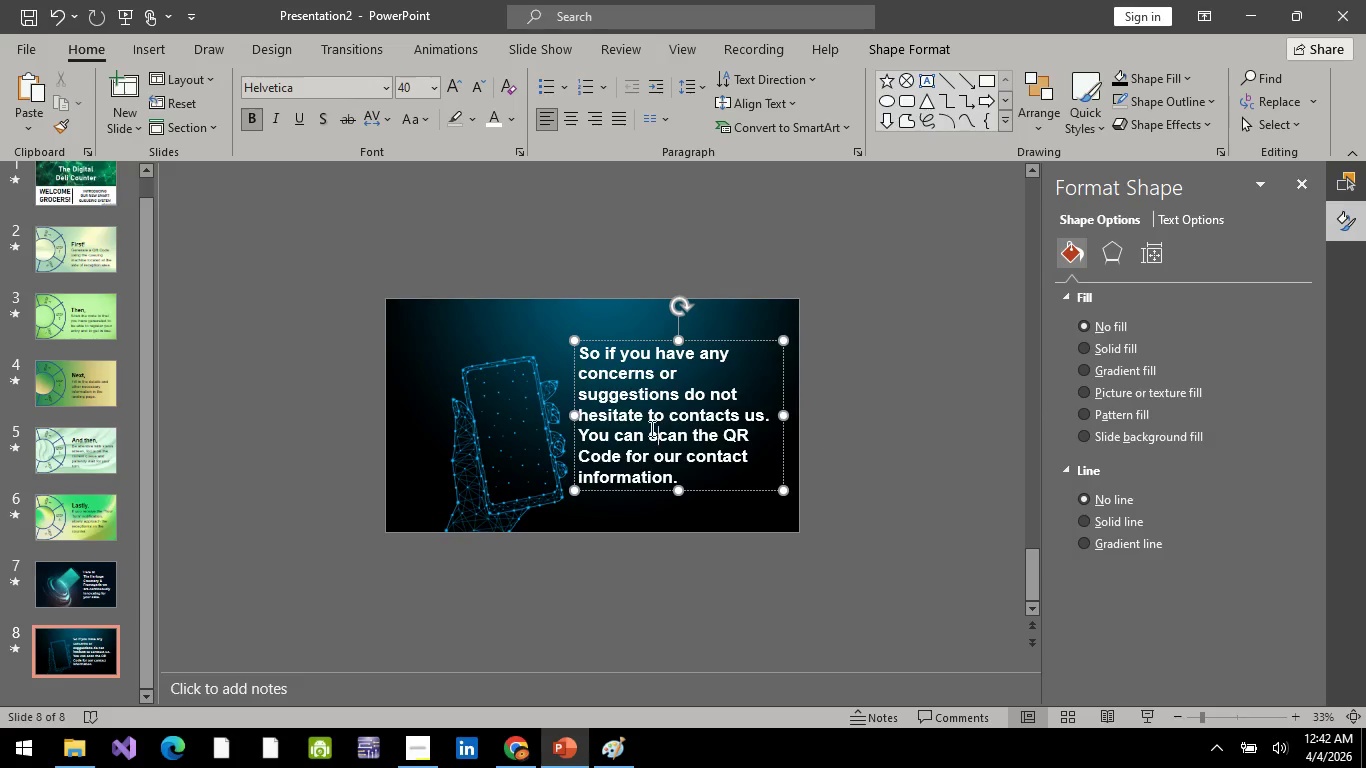 
key(Control+A)
 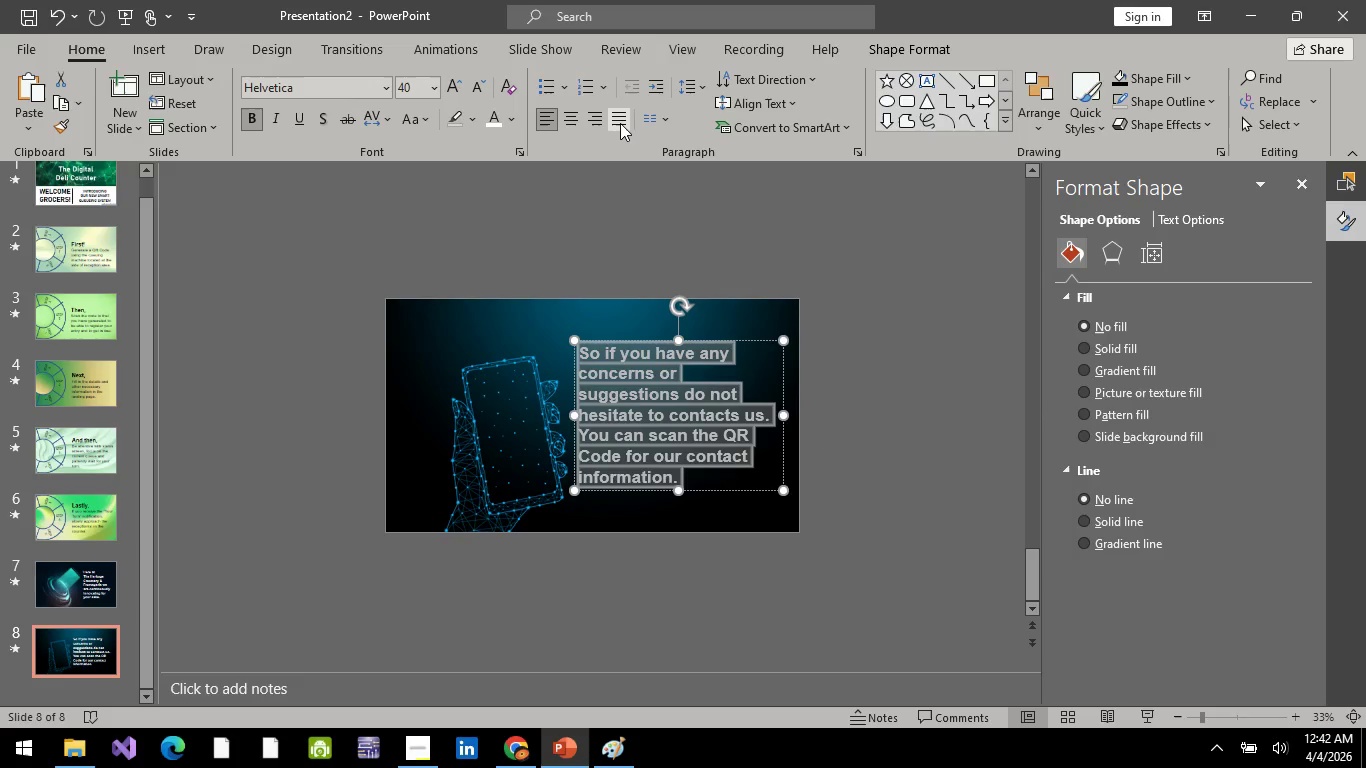 
left_click_drag(start_coordinate=[620, 123], to_coordinate=[617, 118])
 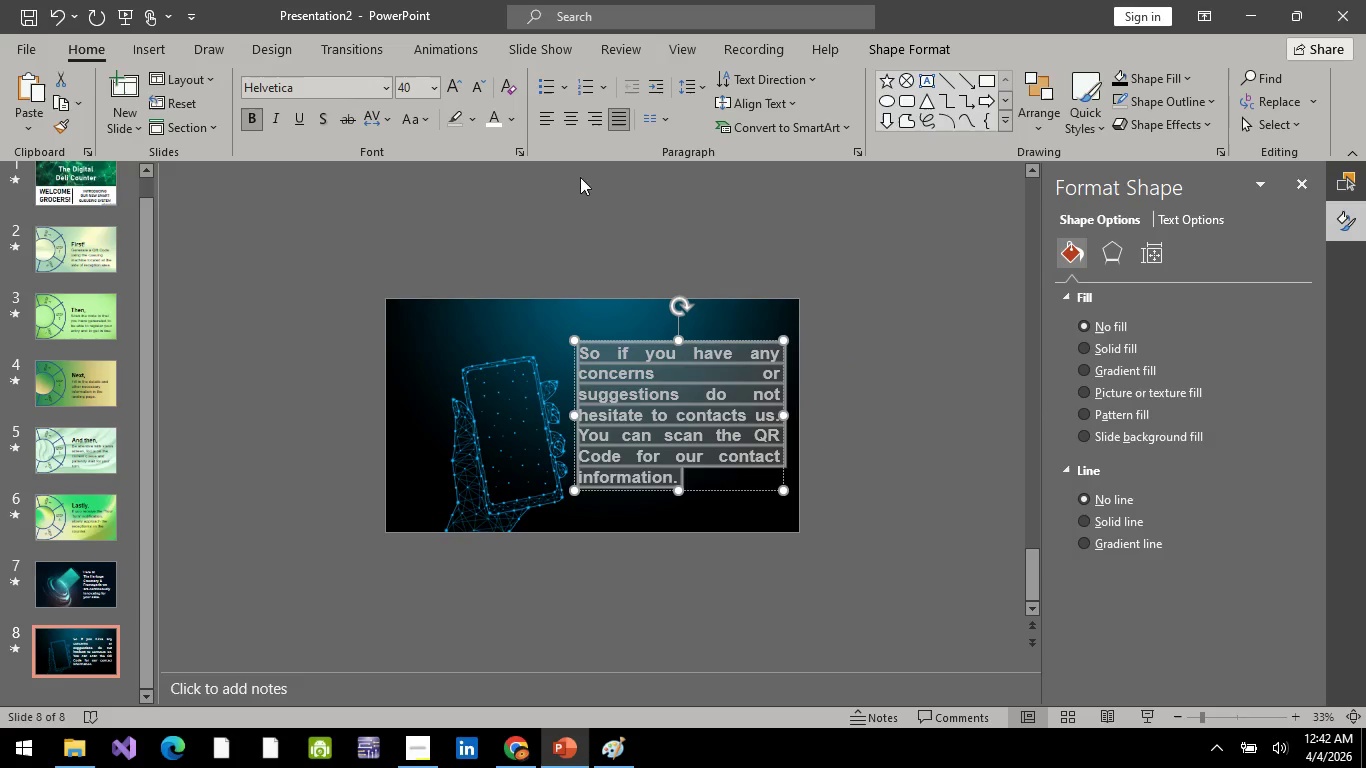 
hold_key(key=ControlLeft, duration=0.42)
 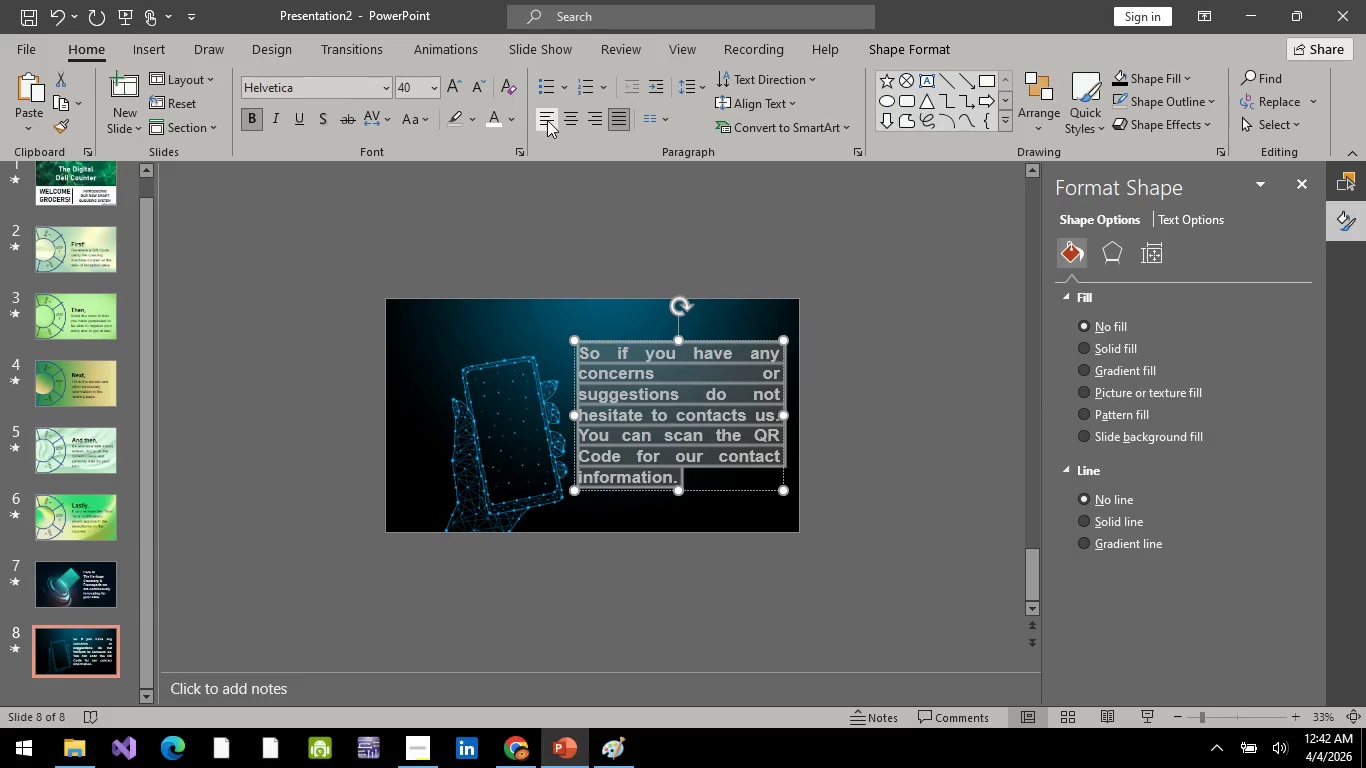 
left_click([547, 120])
 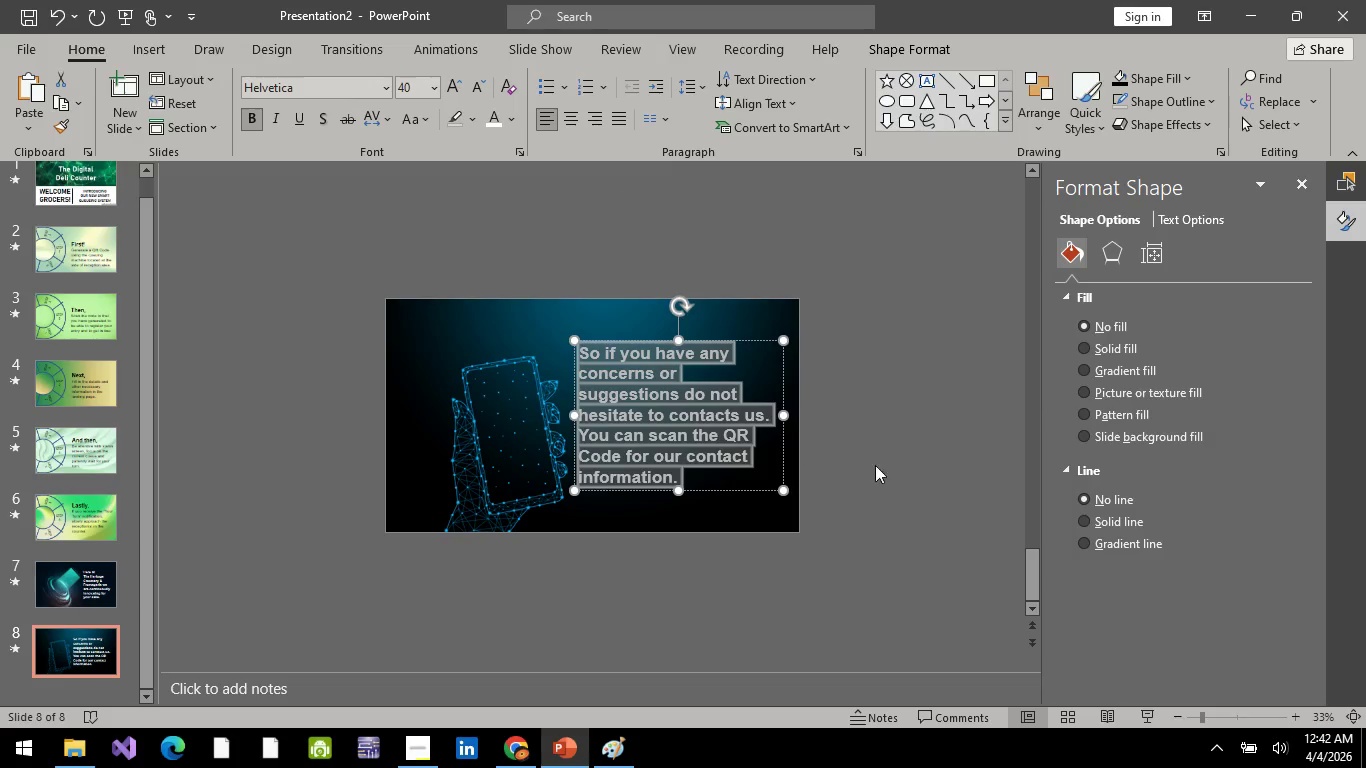 
left_click([926, 475])
 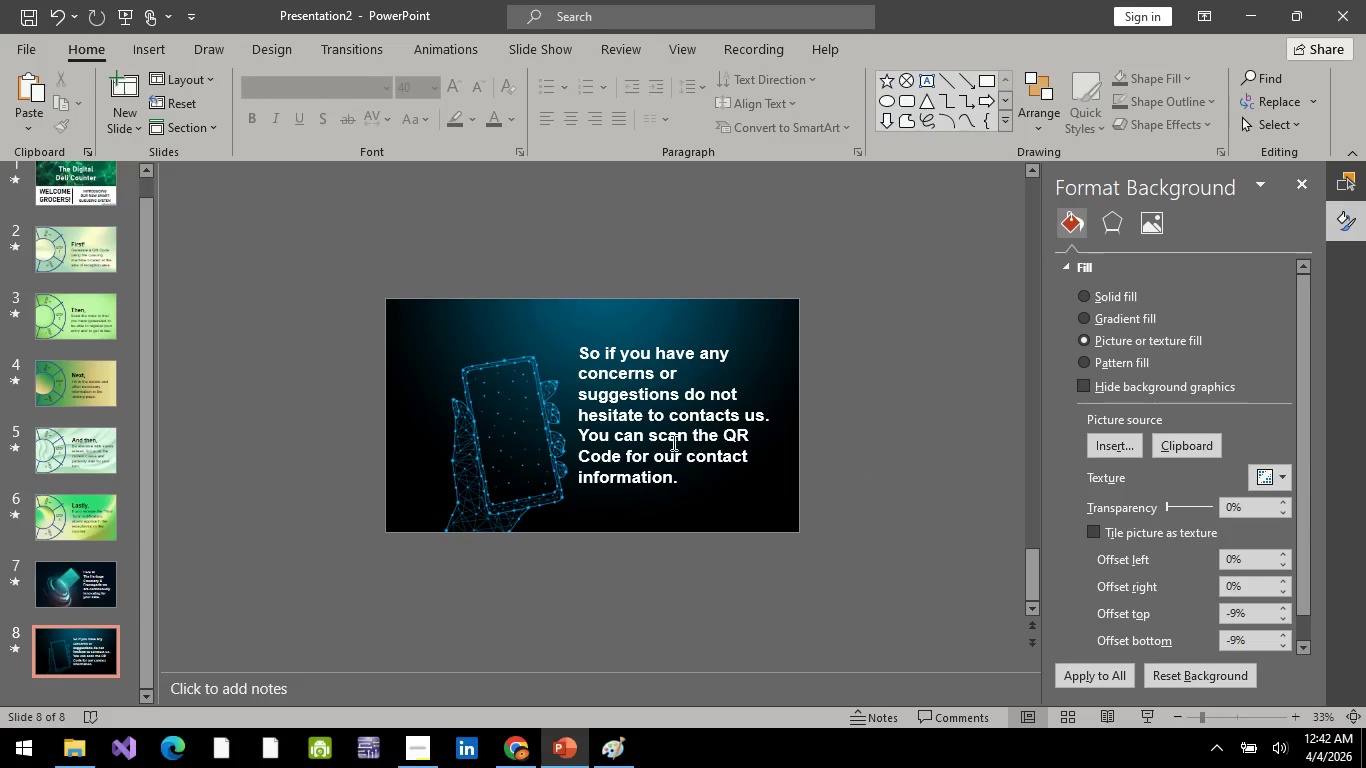 
left_click([671, 442])
 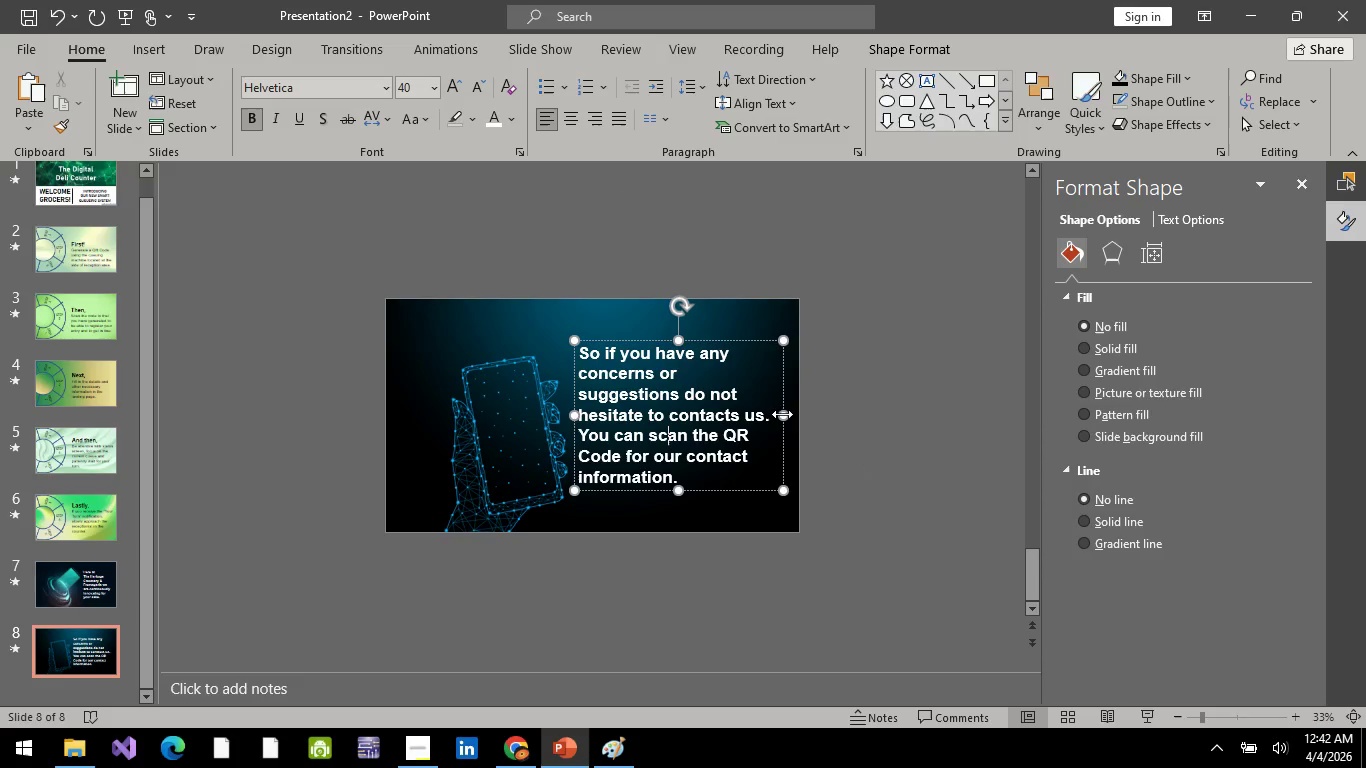 
left_click_drag(start_coordinate=[785, 415], to_coordinate=[751, 426])
 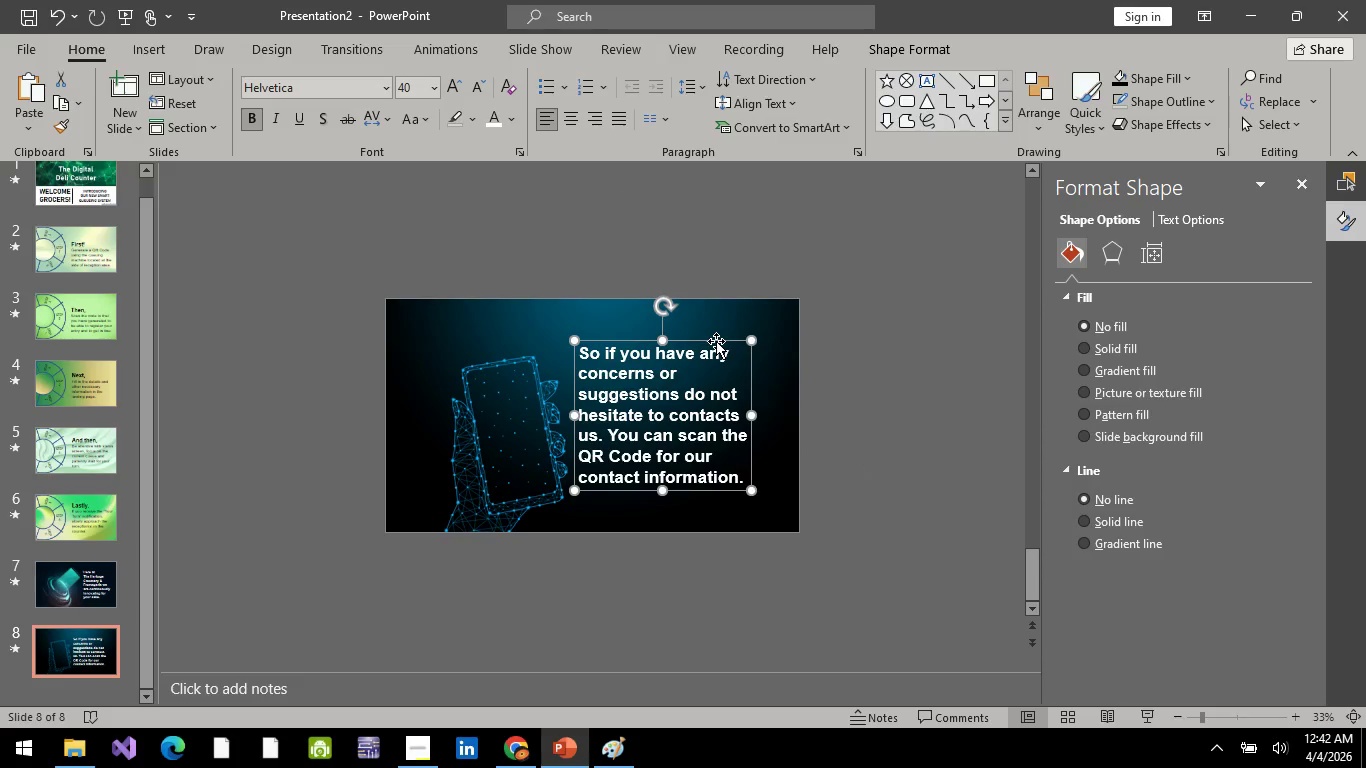 
left_click_drag(start_coordinate=[716, 341], to_coordinate=[737, 344])
 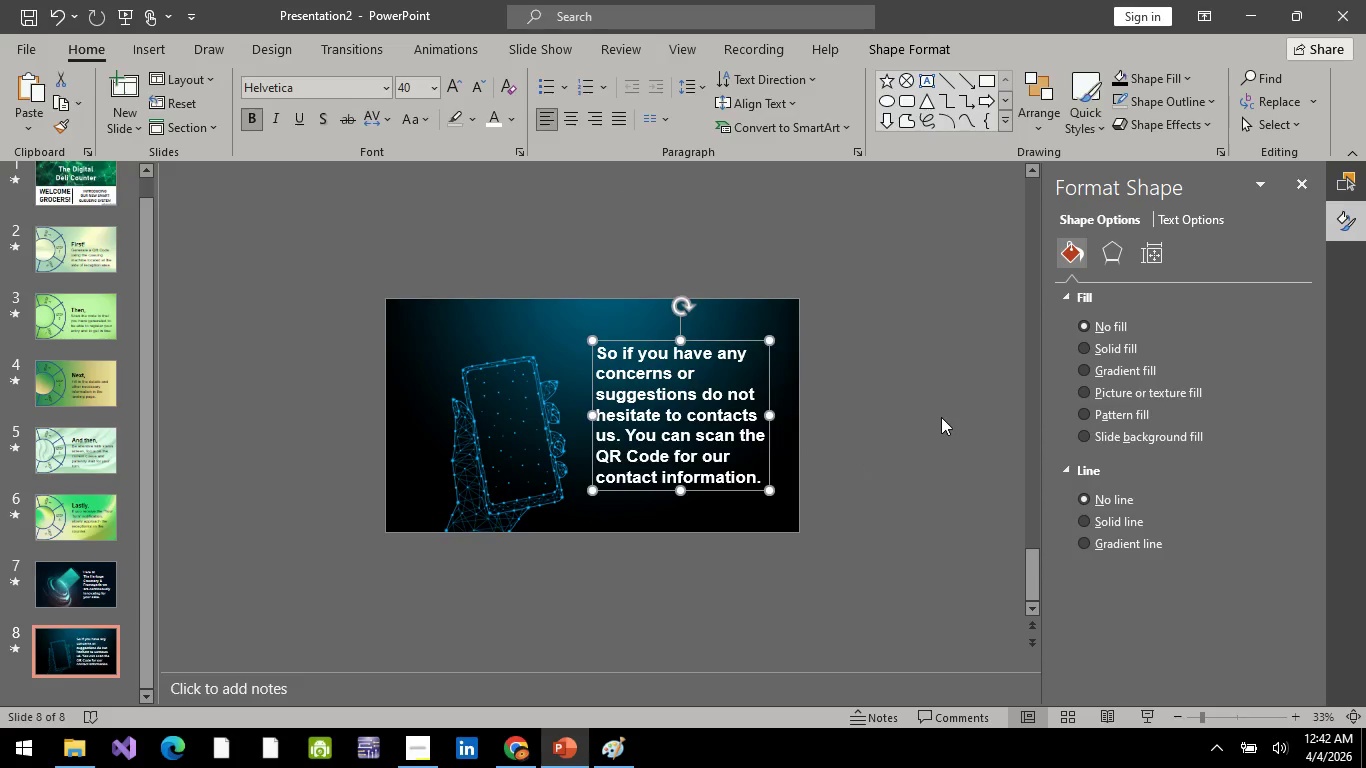 
left_click([941, 417])
 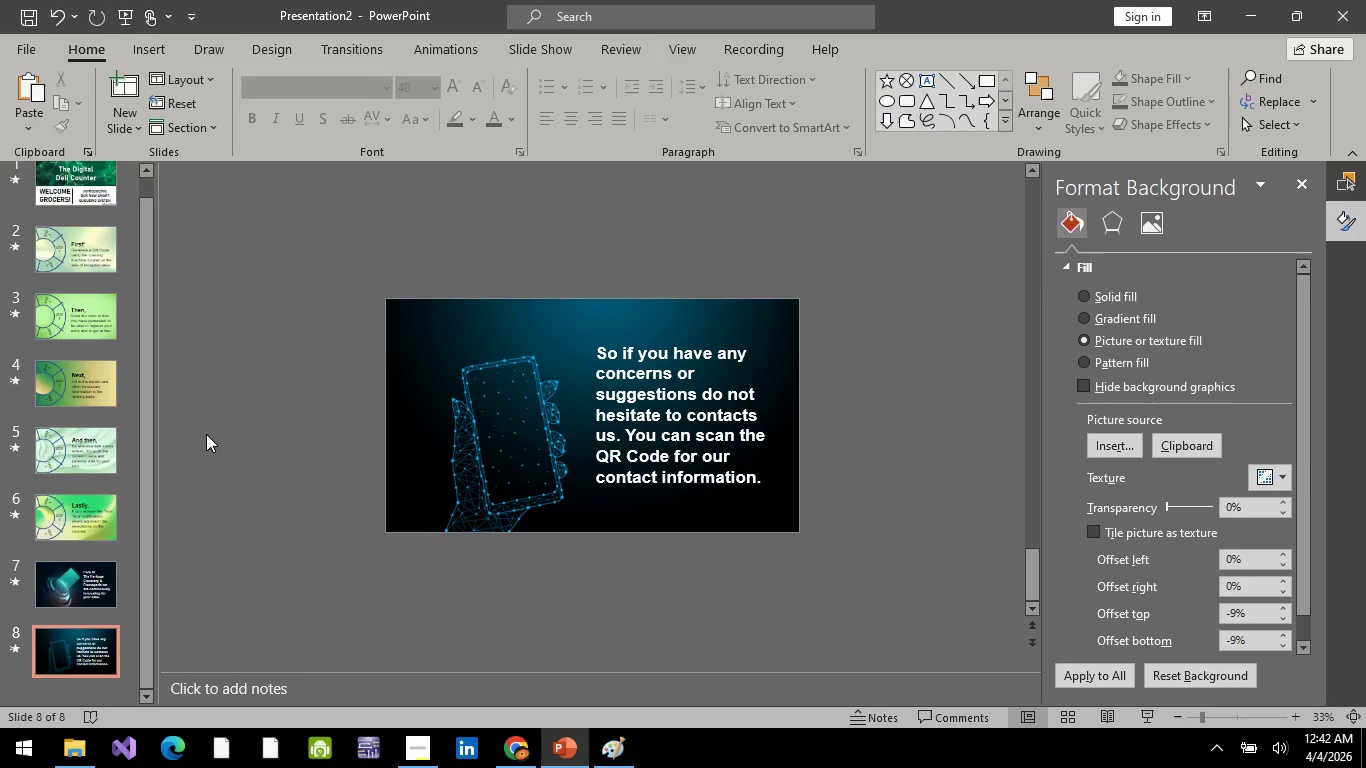 
left_click([116, 580])
 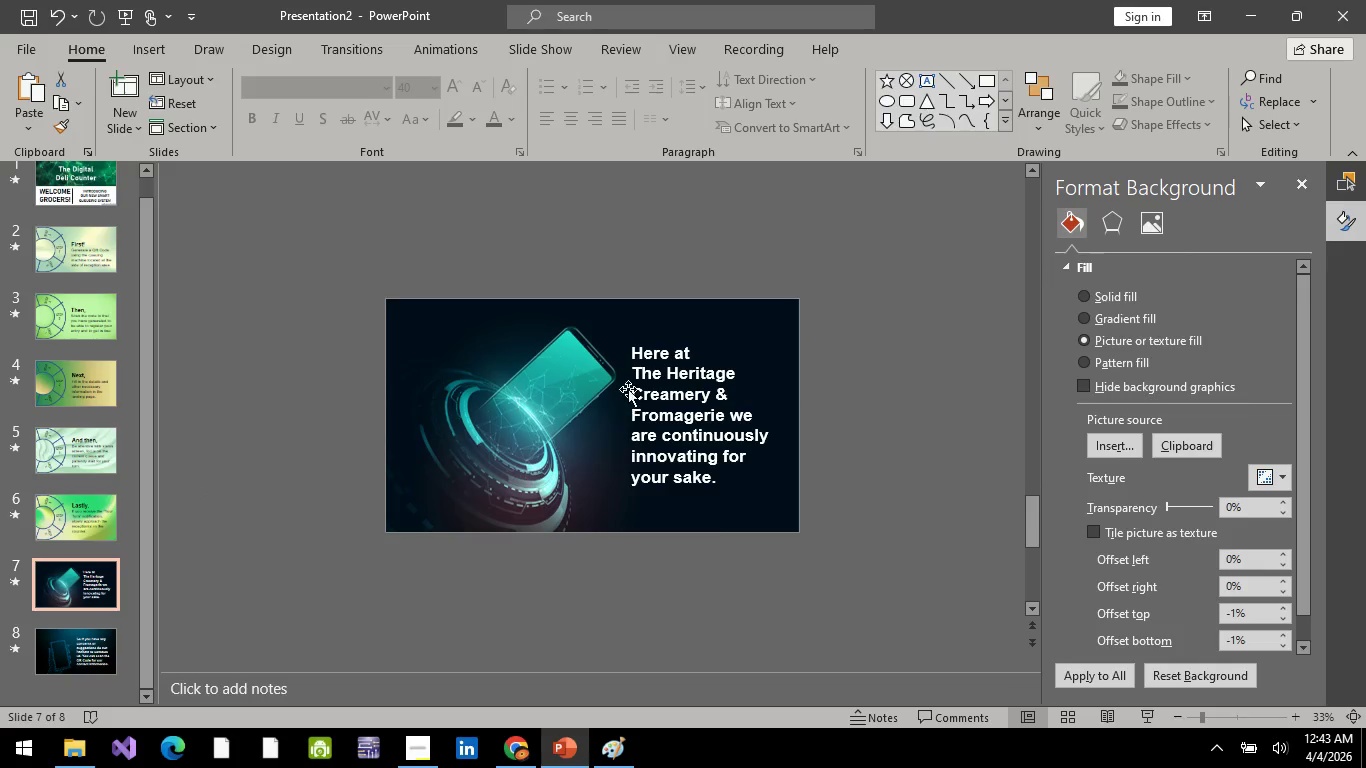 
left_click([654, 366])
 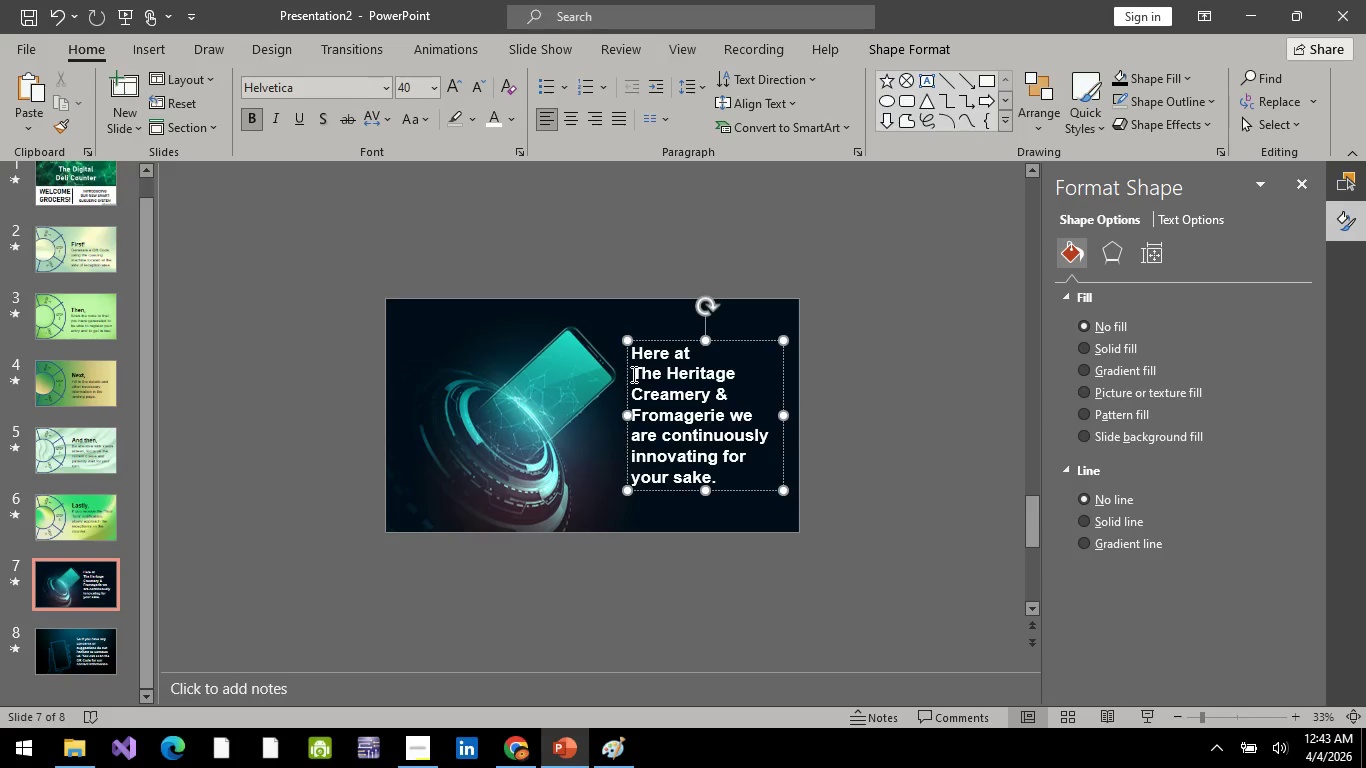 
left_click([632, 374])
 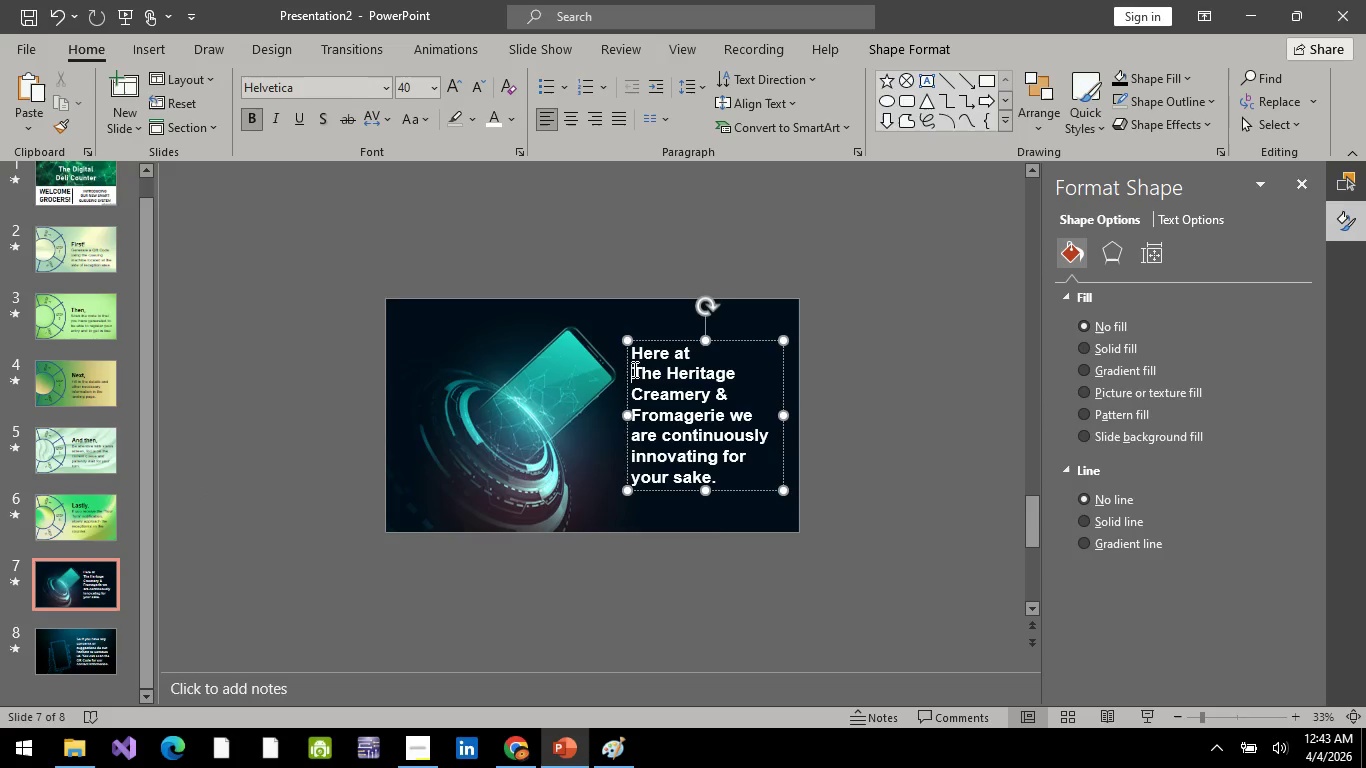 
key(Backspace)
 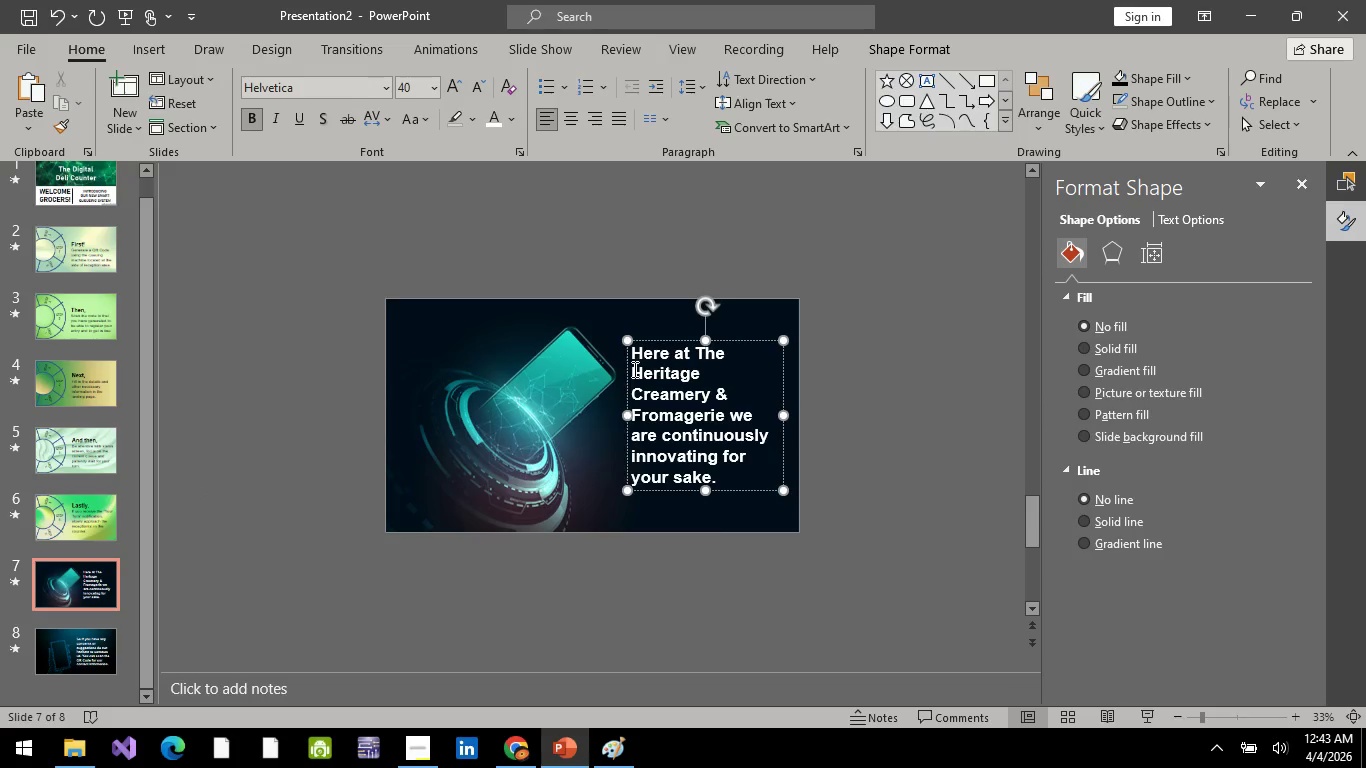 
hold_key(key=ArrowDown, duration=0.5)
 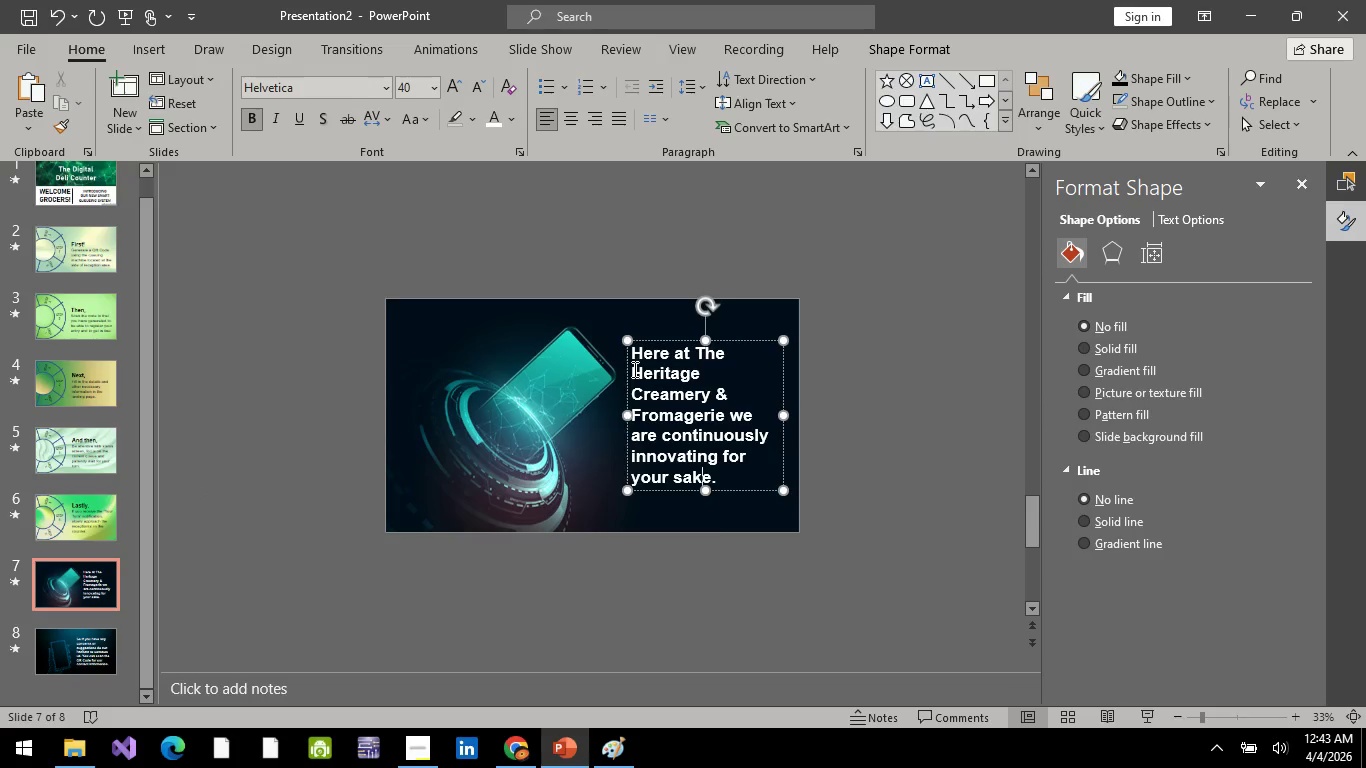 
key(ArrowRight)
 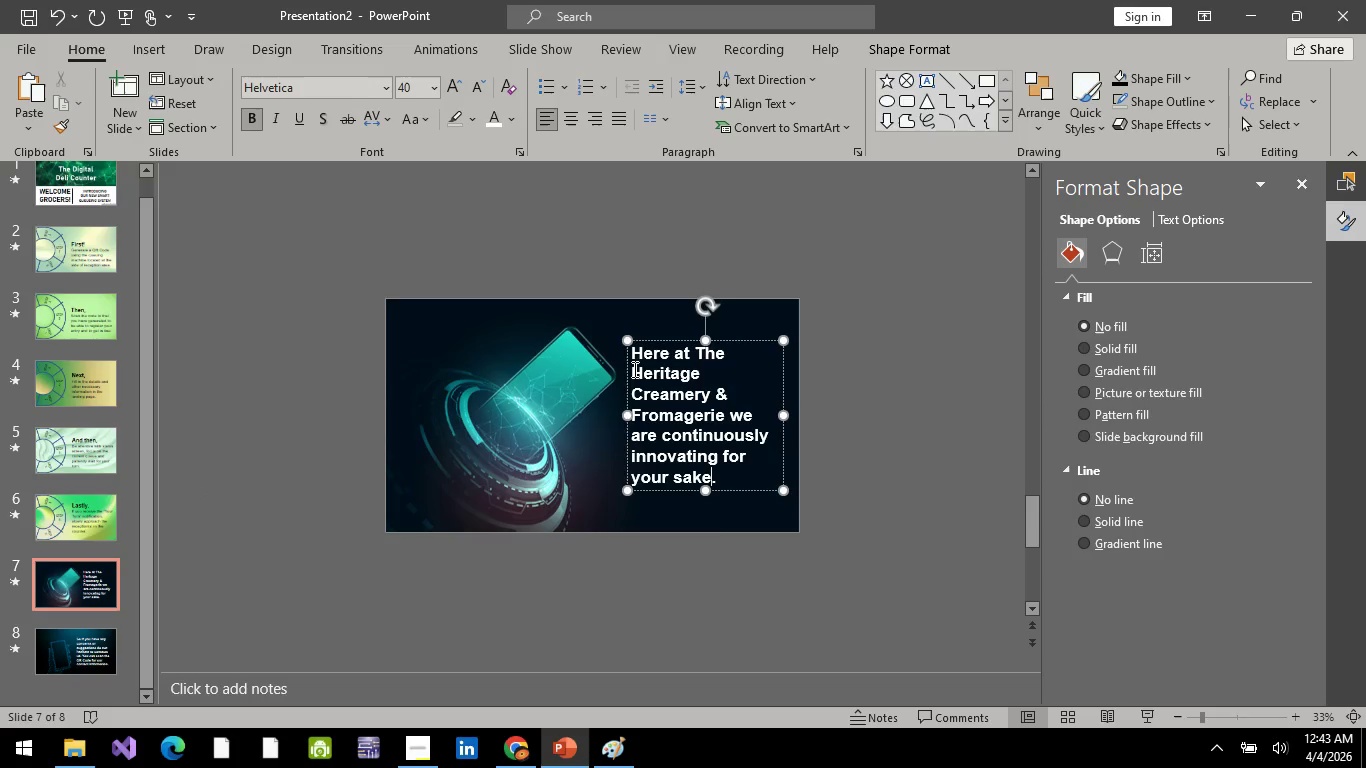 
key(ArrowRight)
 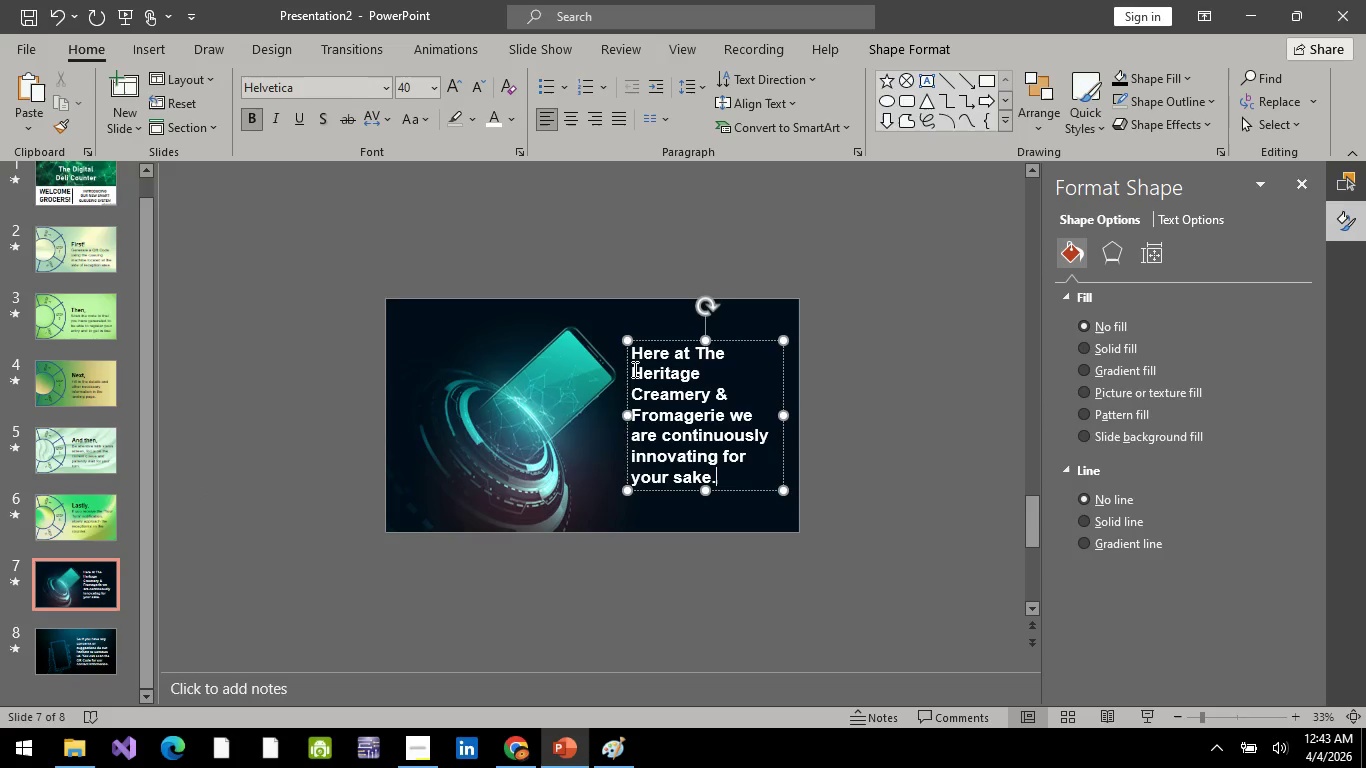 
key(ArrowRight)
 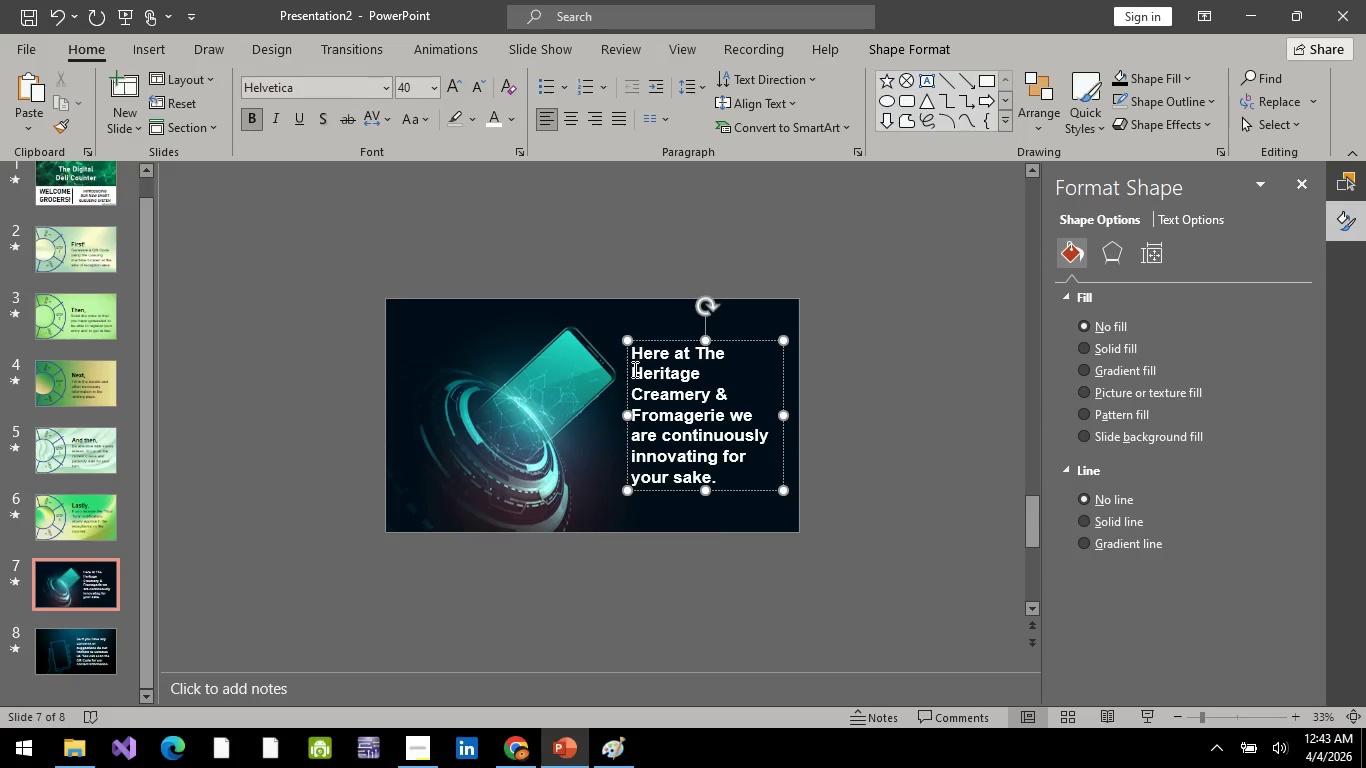 
type( L)
key(Backspace)
type(Always know that your )
 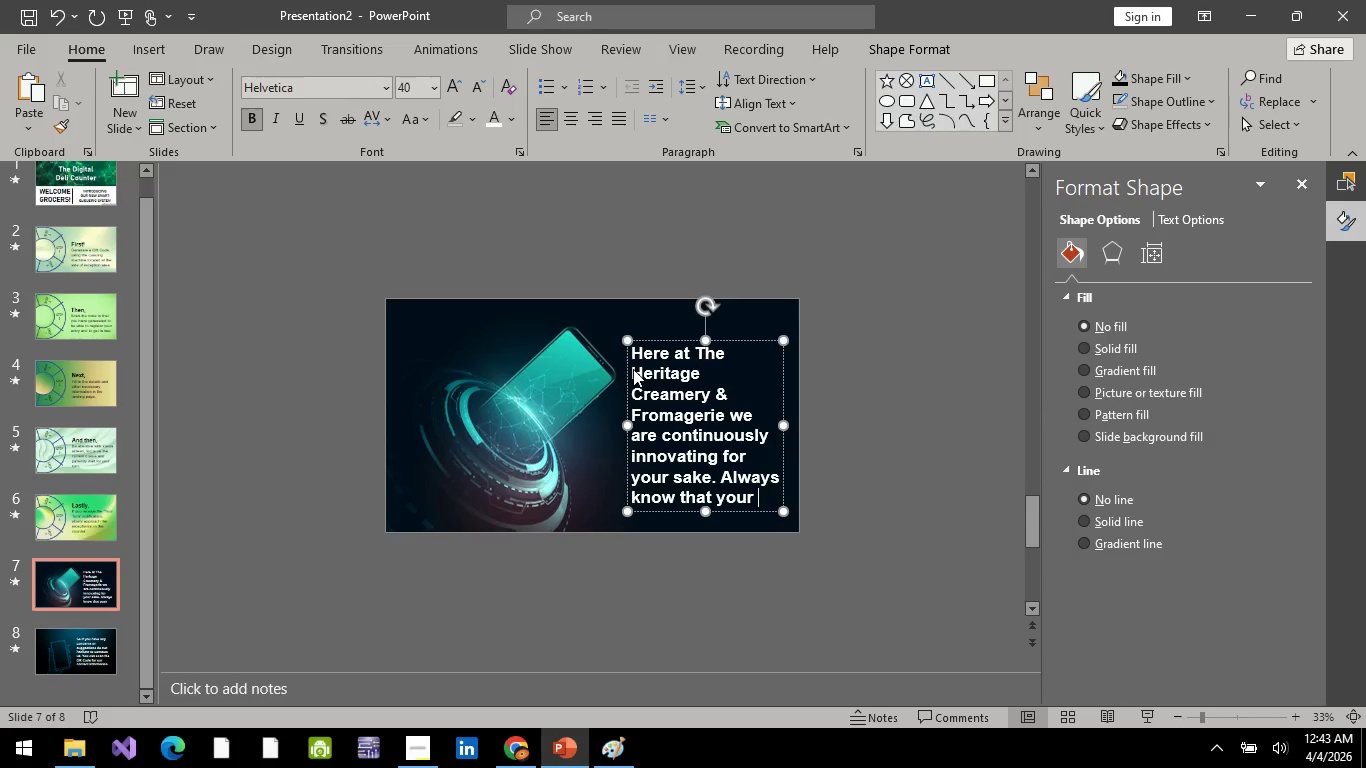 
key(Backspace)
key(Backspace)
type( are our top priority)
 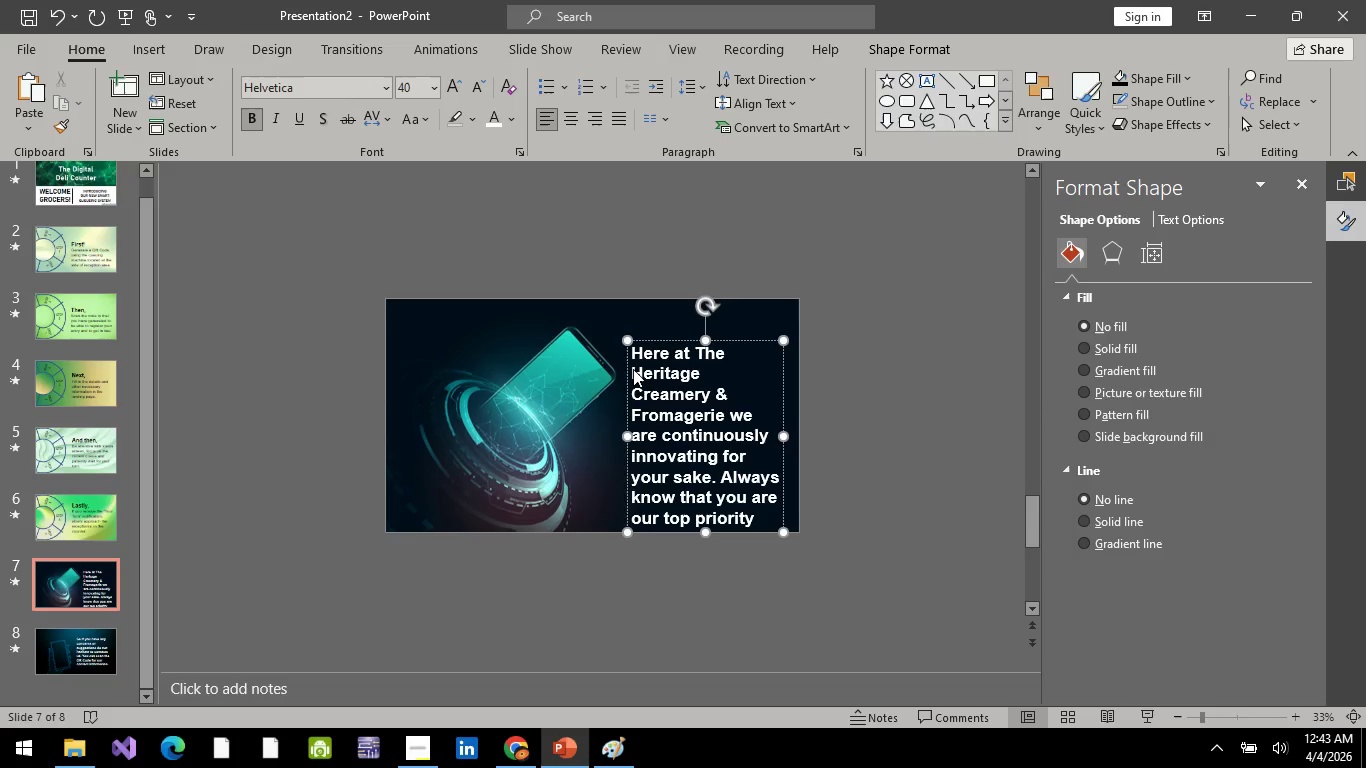 
key(Control+A)
 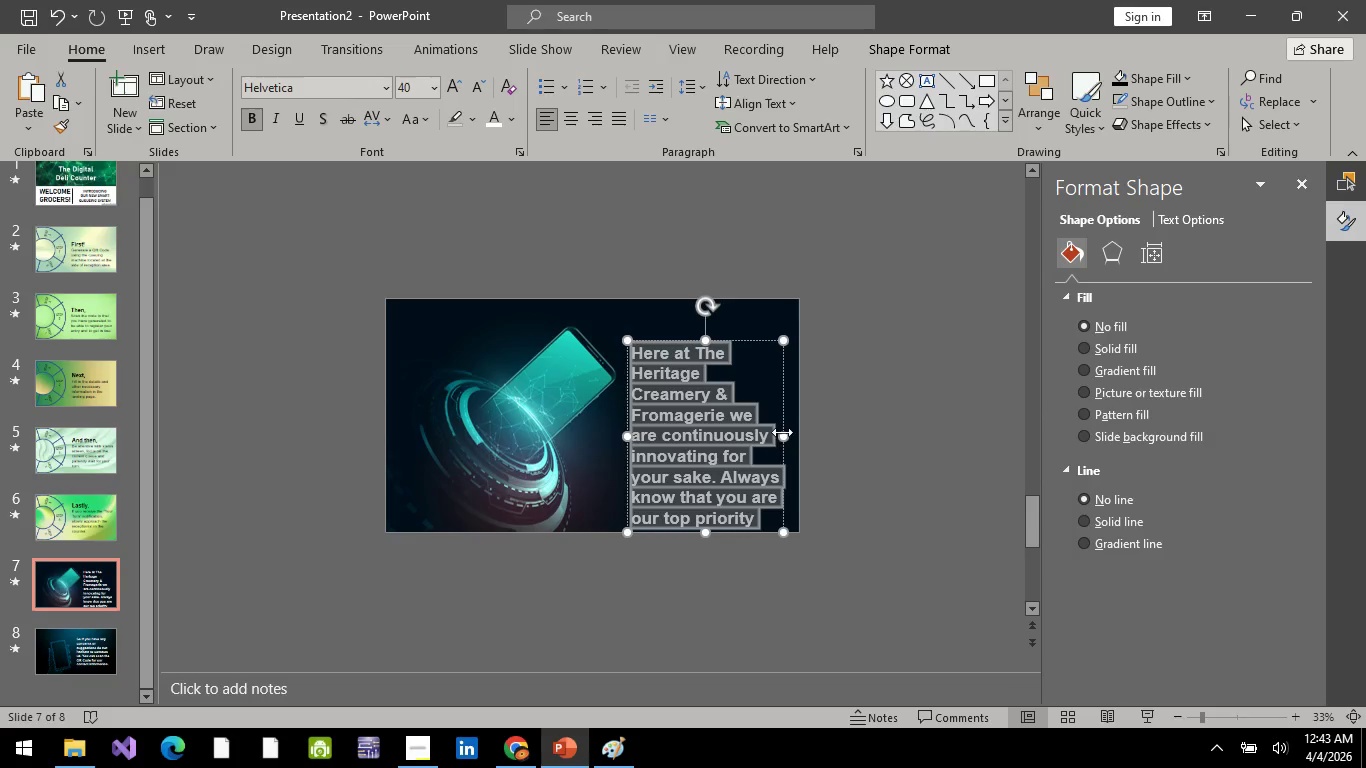 
left_click_drag(start_coordinate=[782, 432], to_coordinate=[797, 441])
 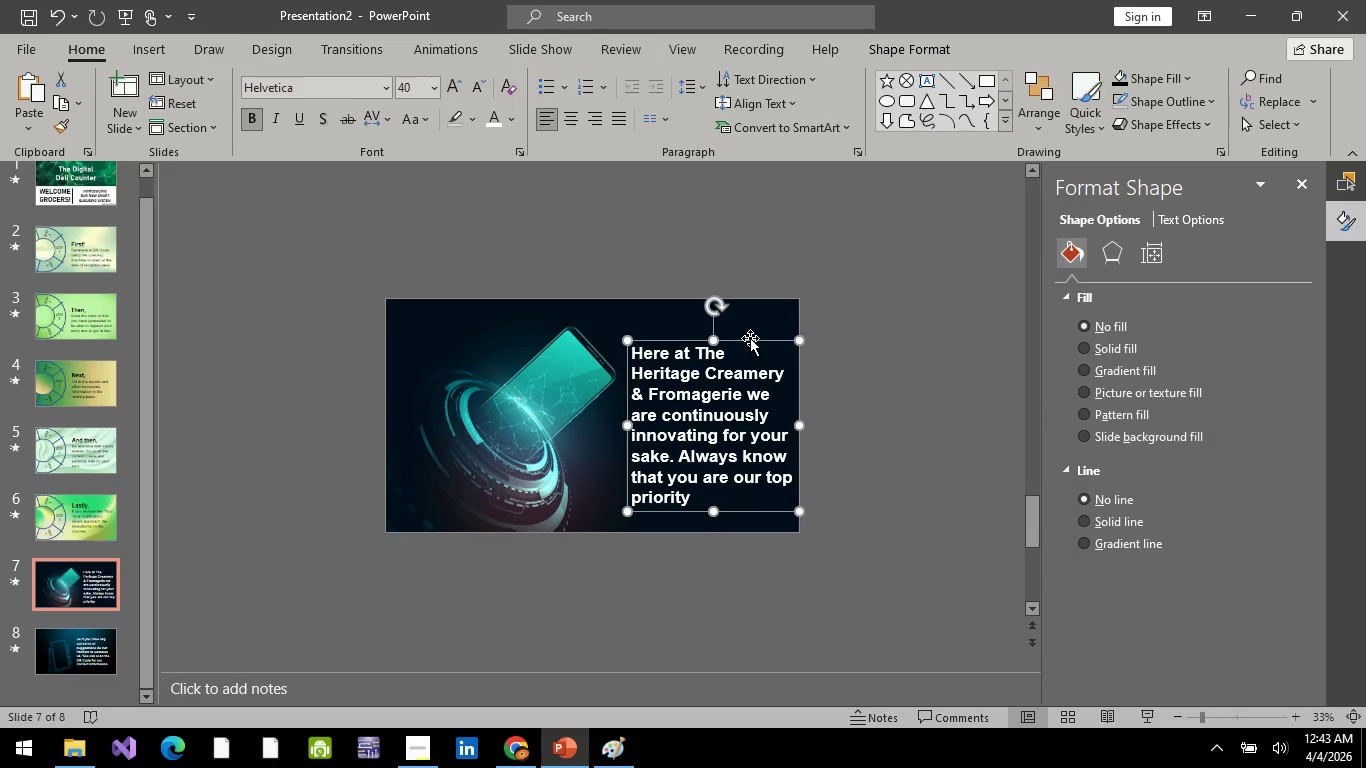 
left_click_drag(start_coordinate=[750, 338], to_coordinate=[743, 323])
 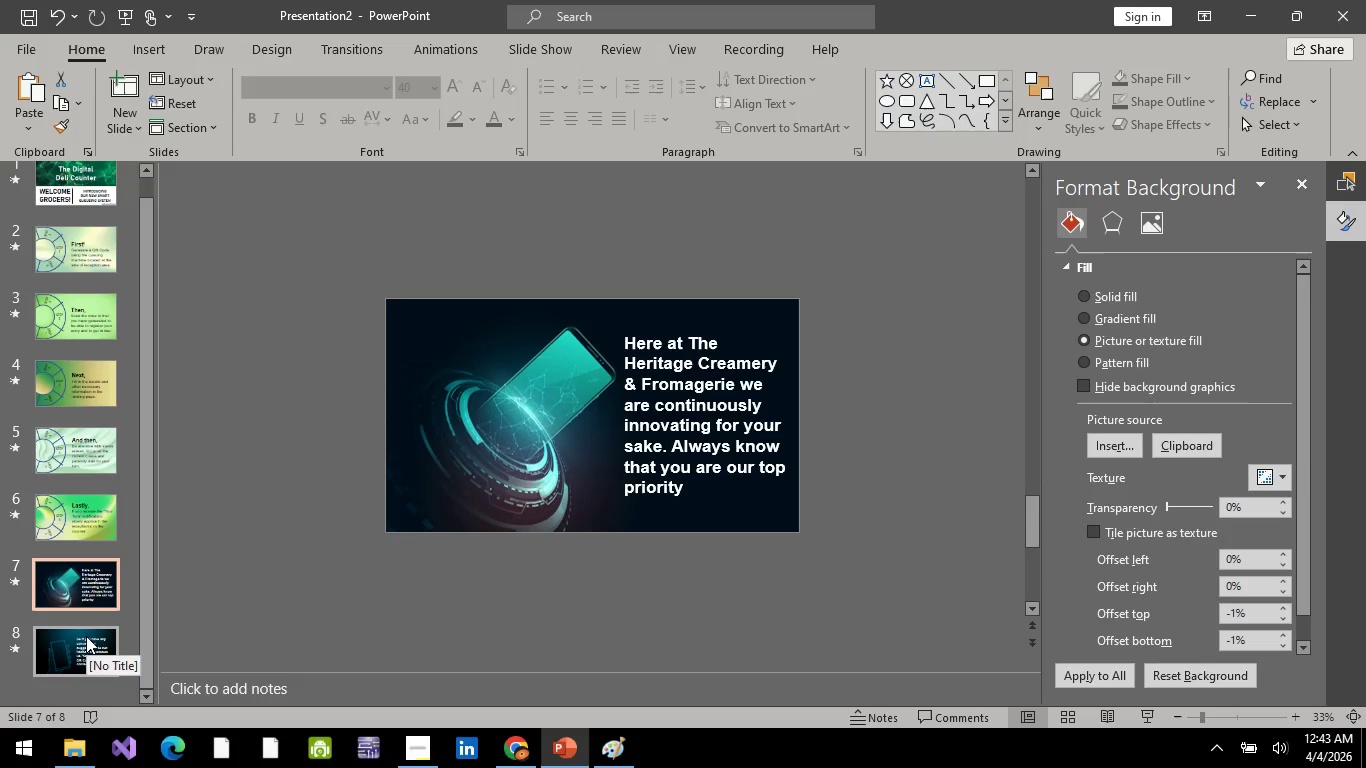 
wait(5.73)
 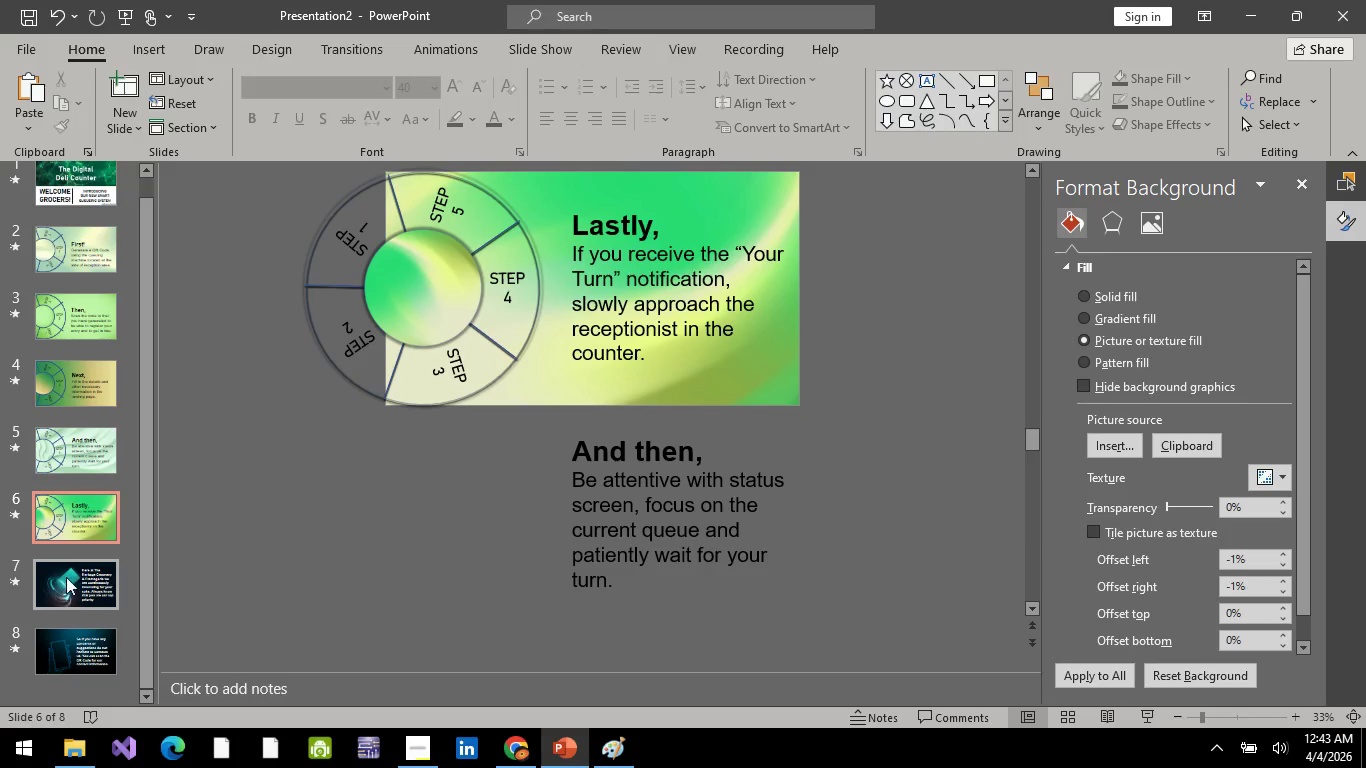 
left_click([86, 636])
 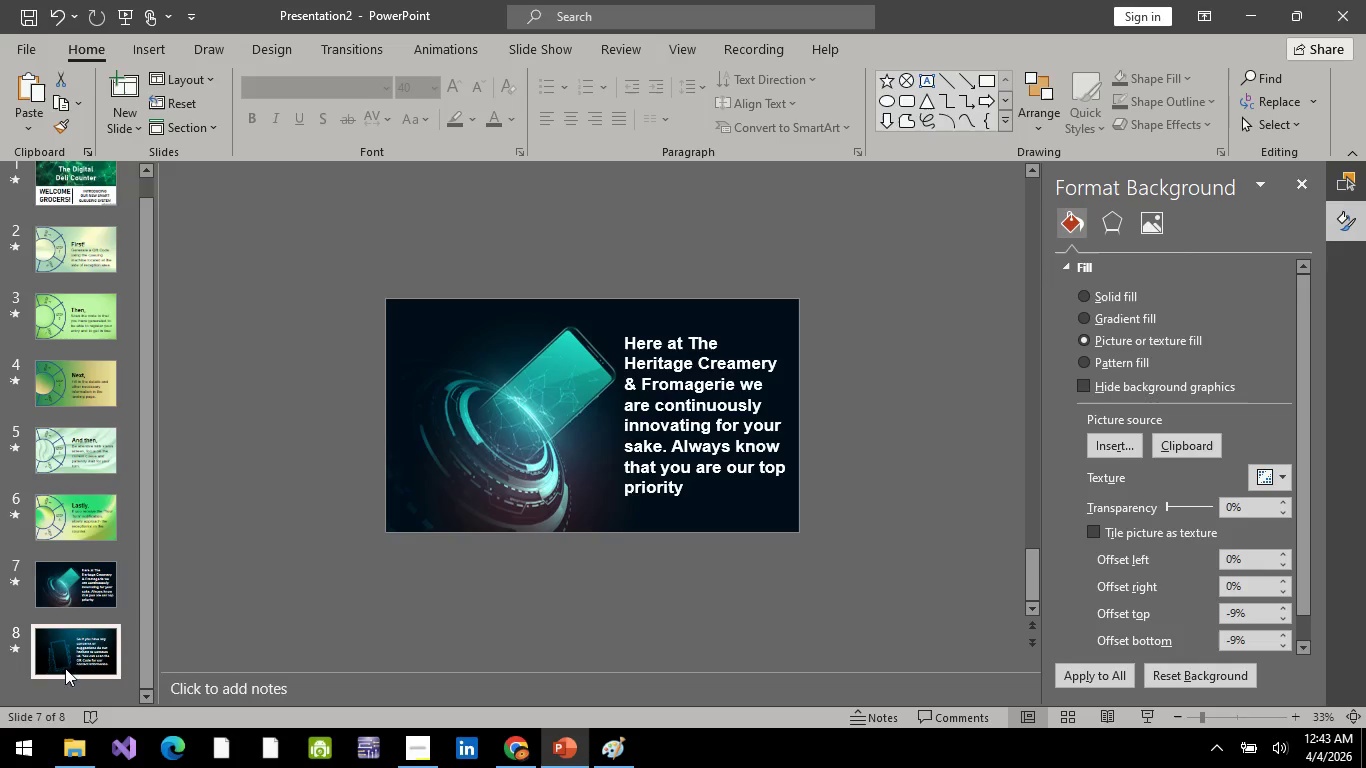 
left_click([71, 659])
 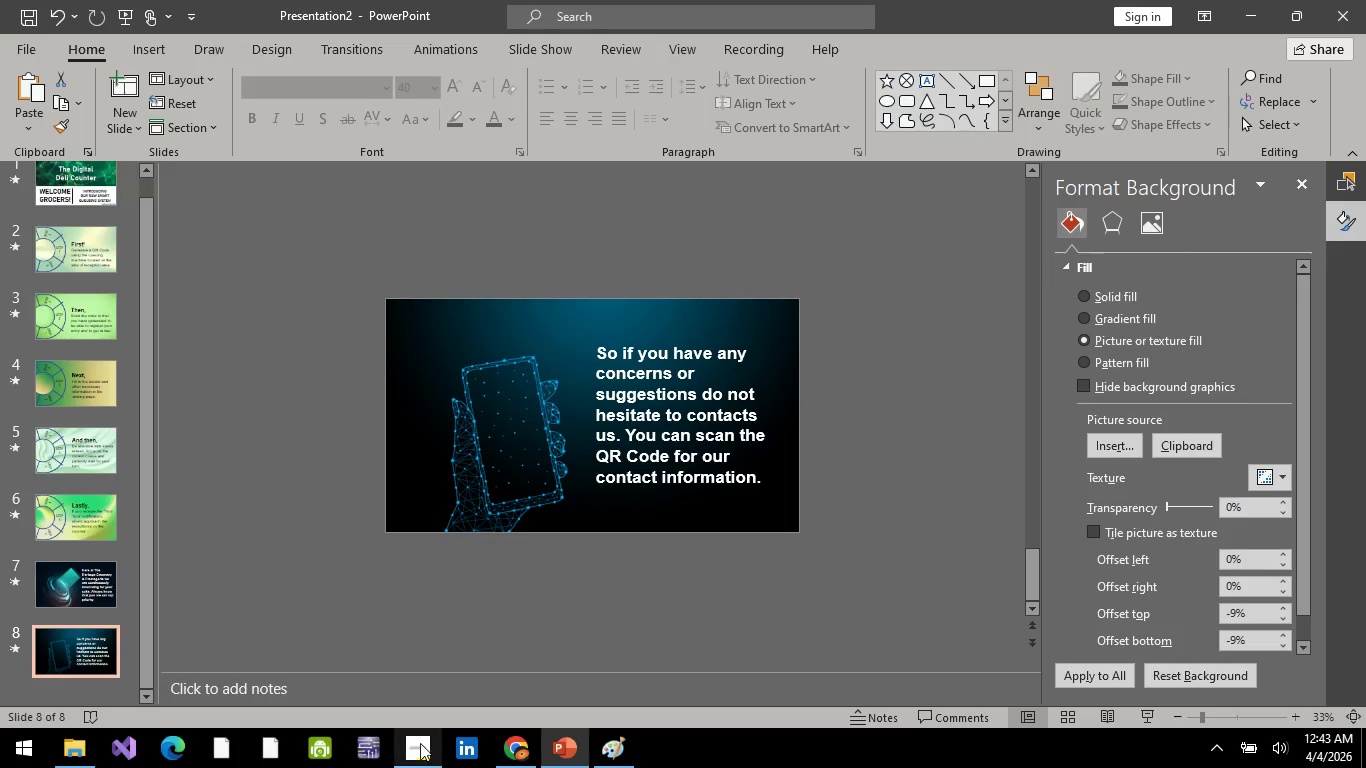 
left_click([80, 741])
 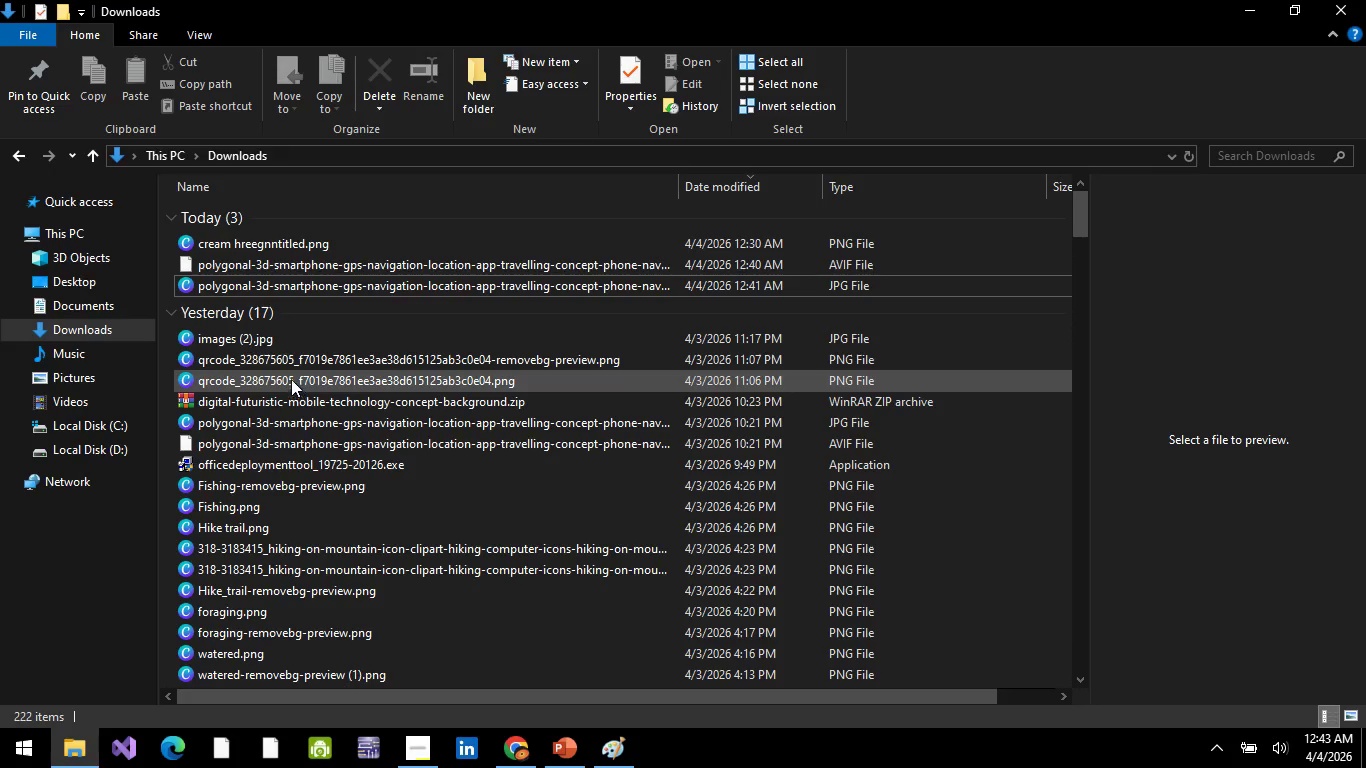 
left_click([289, 349])
 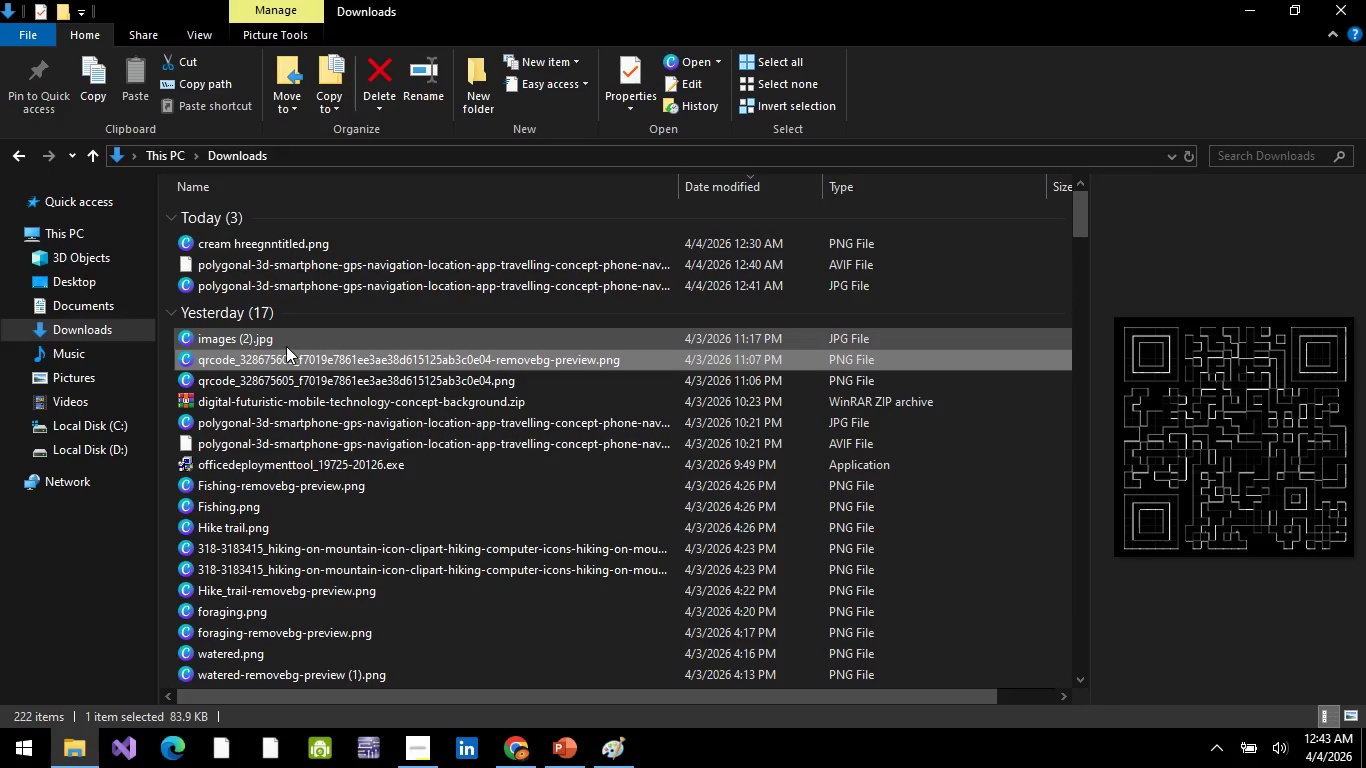 
left_click([285, 345])
 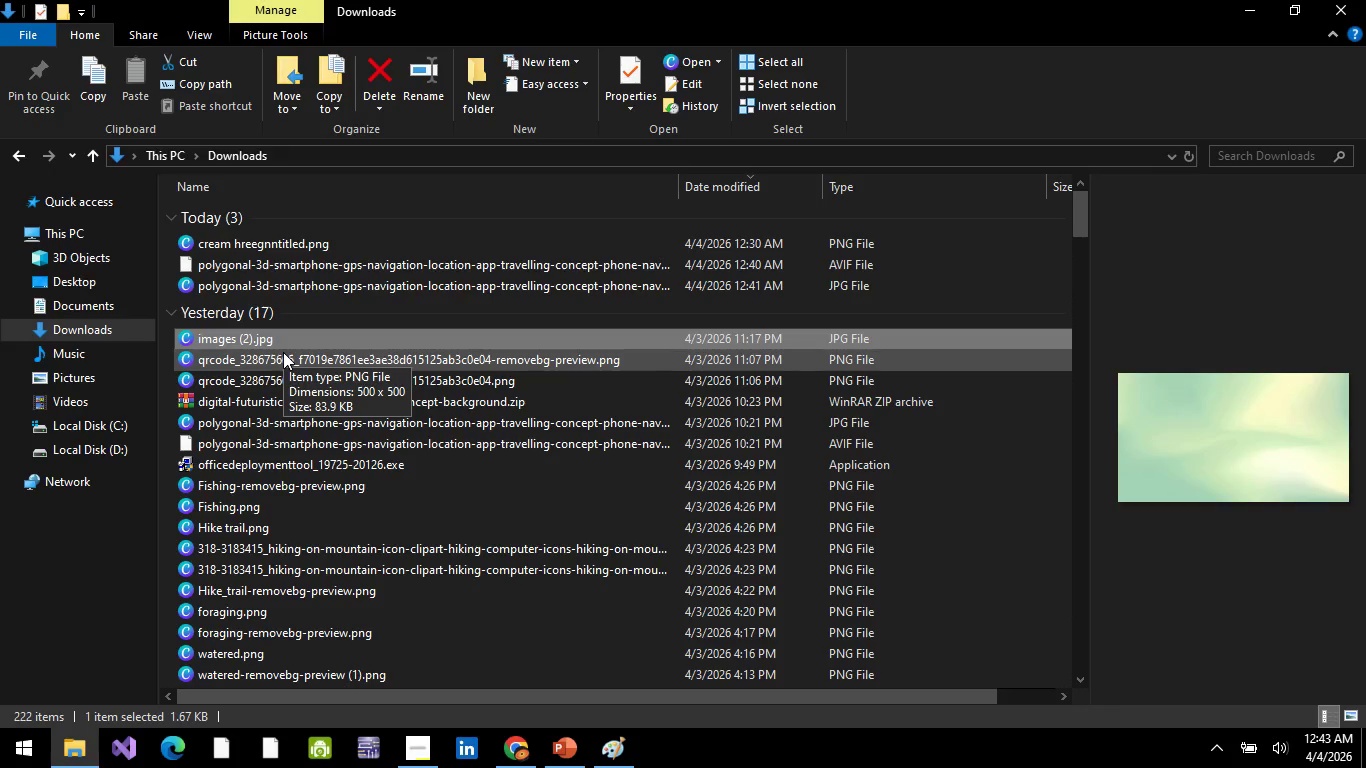 
left_click([283, 352])
 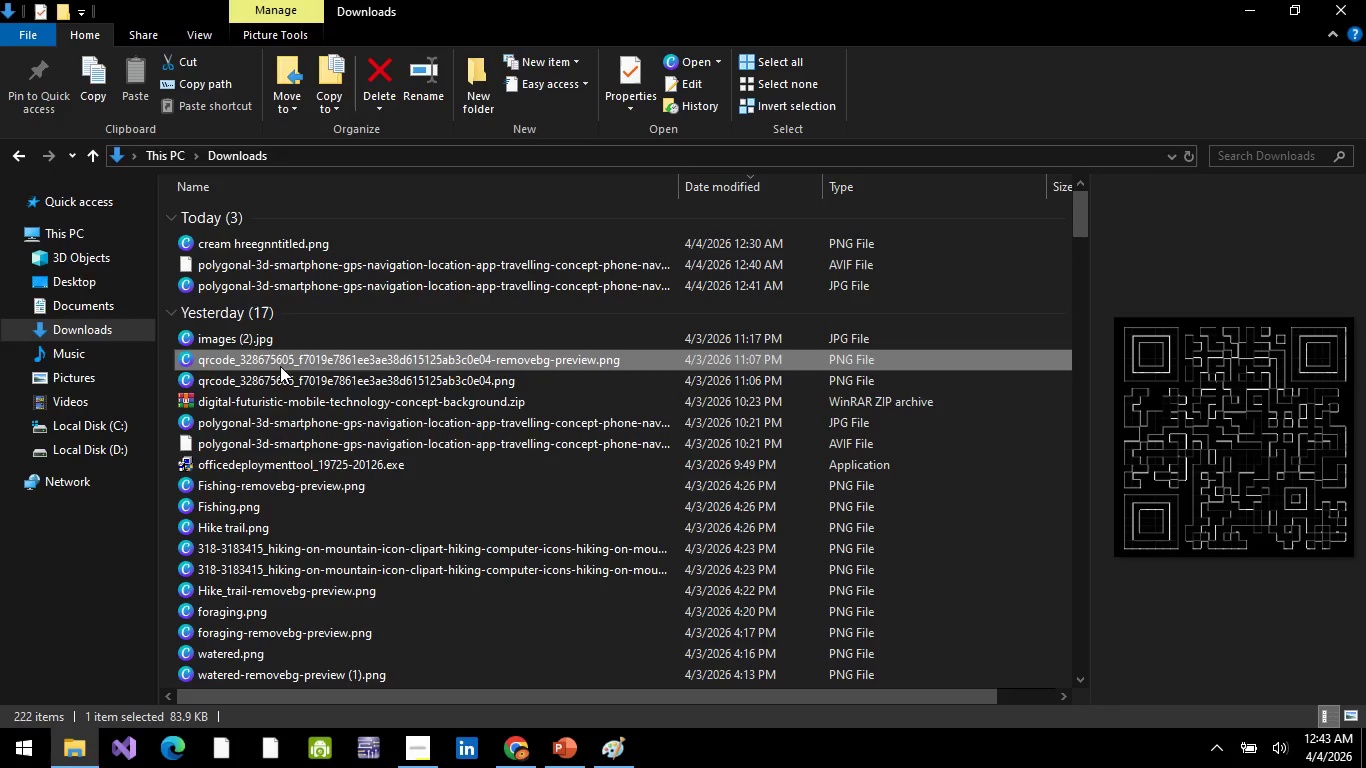 
key(Control+C)
 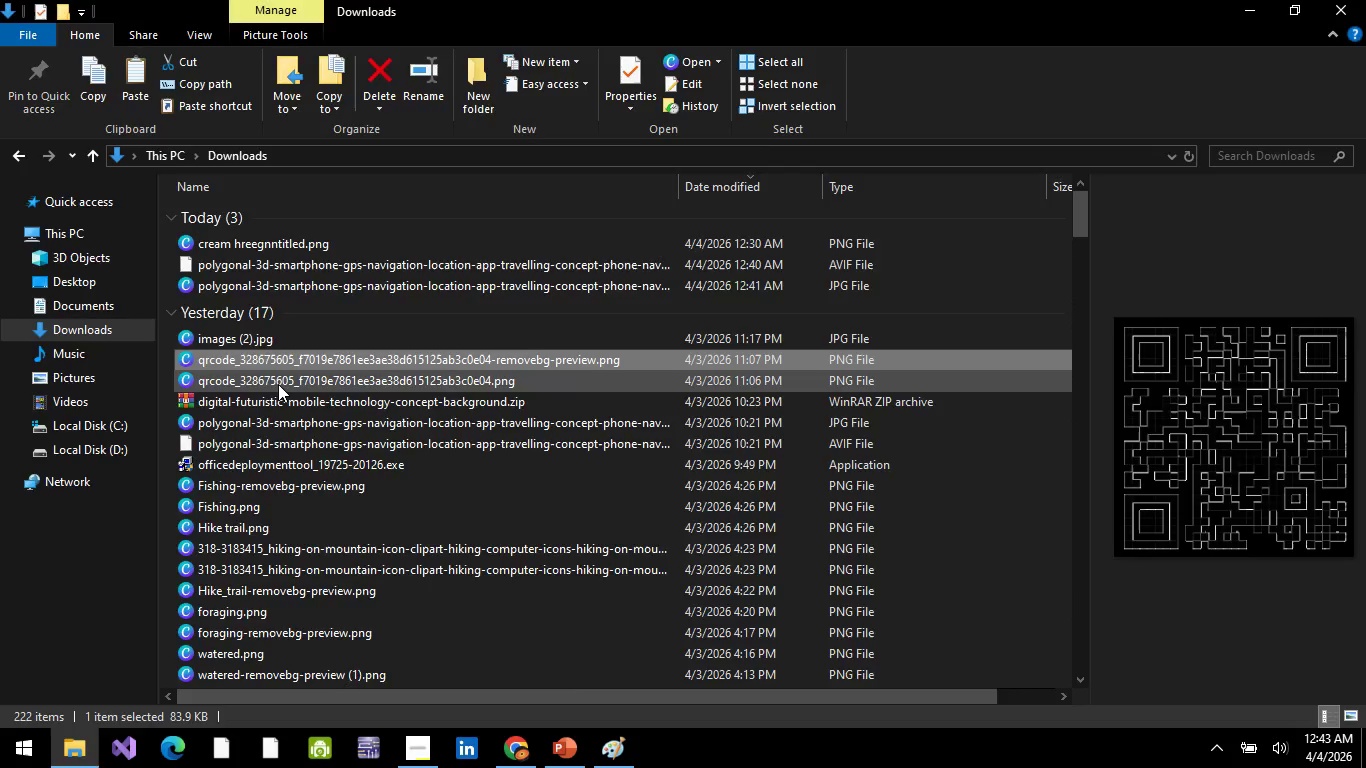 
key(Alt+AltLeft)
 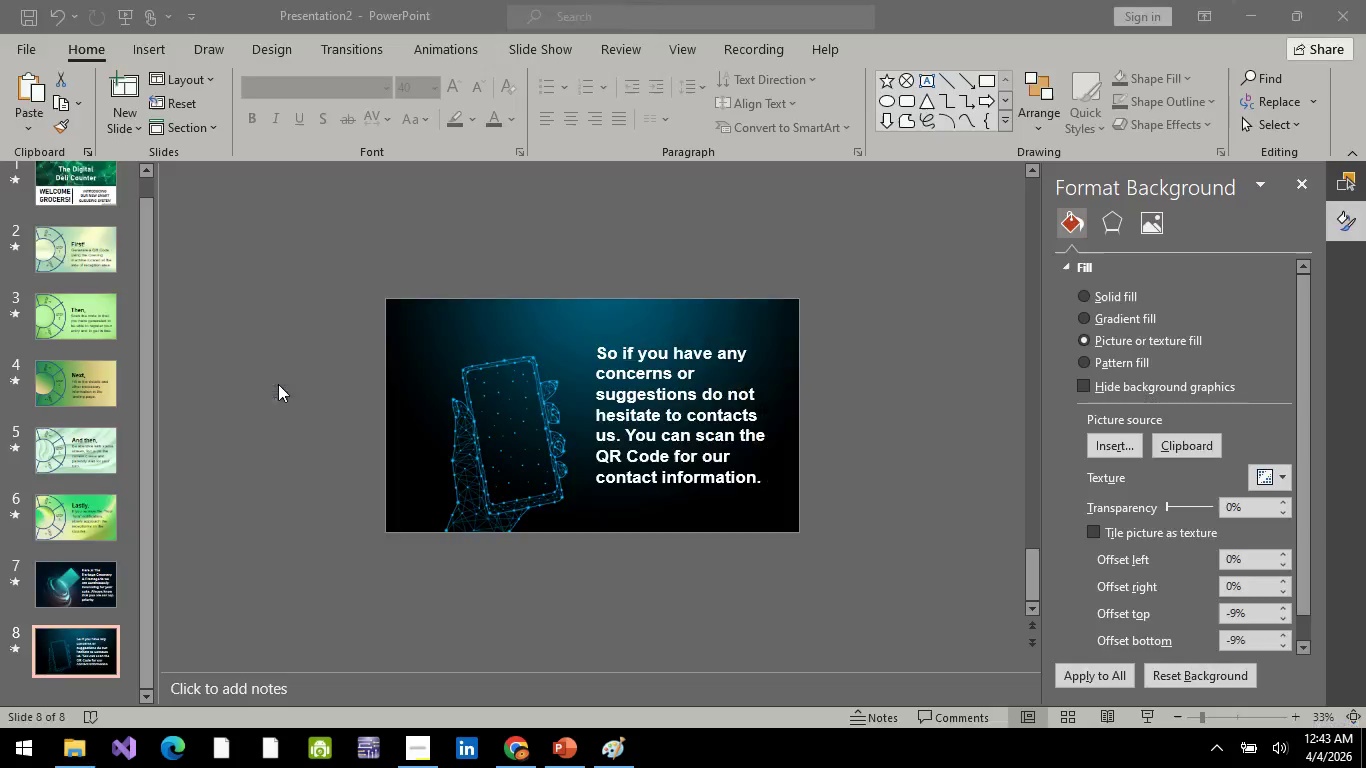 
key(Alt+Tab)
 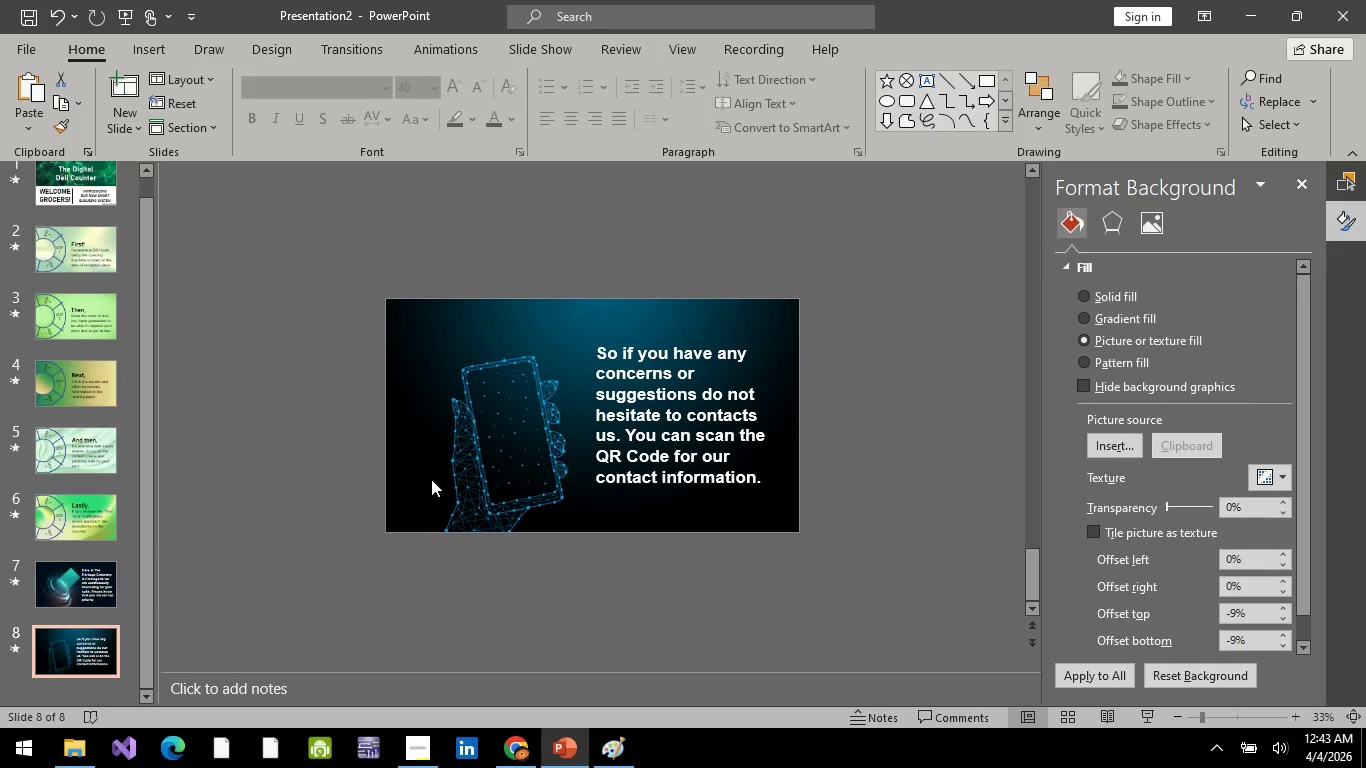 
key(Control+V)
 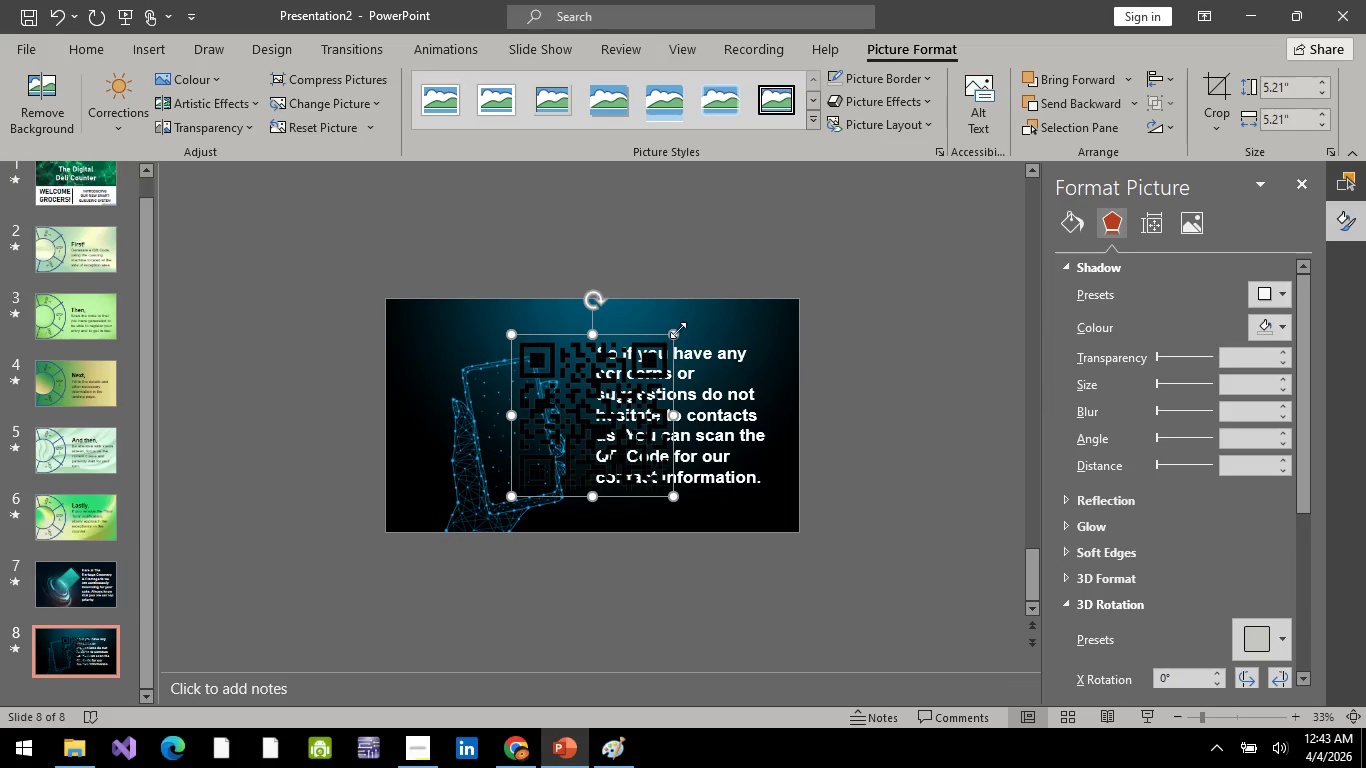 
left_click_drag(start_coordinate=[676, 331], to_coordinate=[562, 415])
 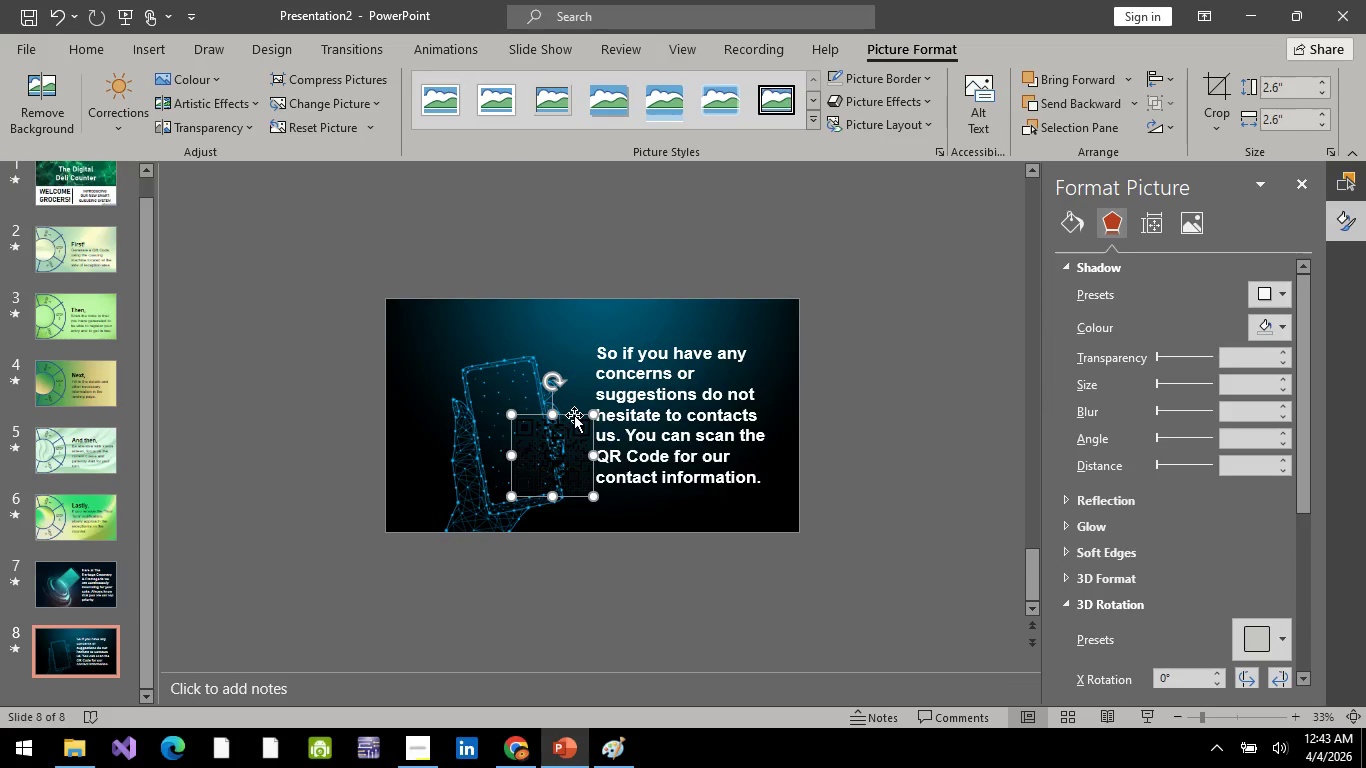 
left_click_drag(start_coordinate=[576, 416], to_coordinate=[638, 393])
 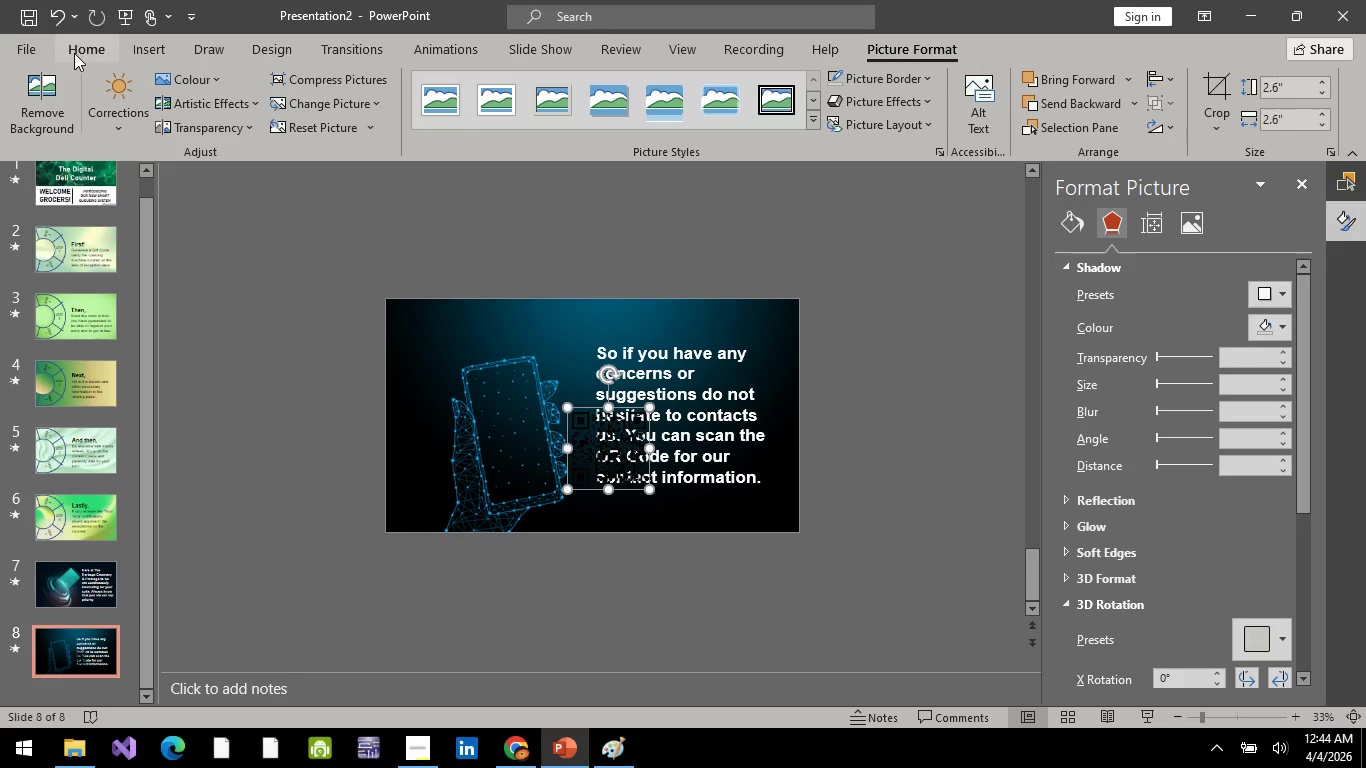 
left_click([74, 53])
 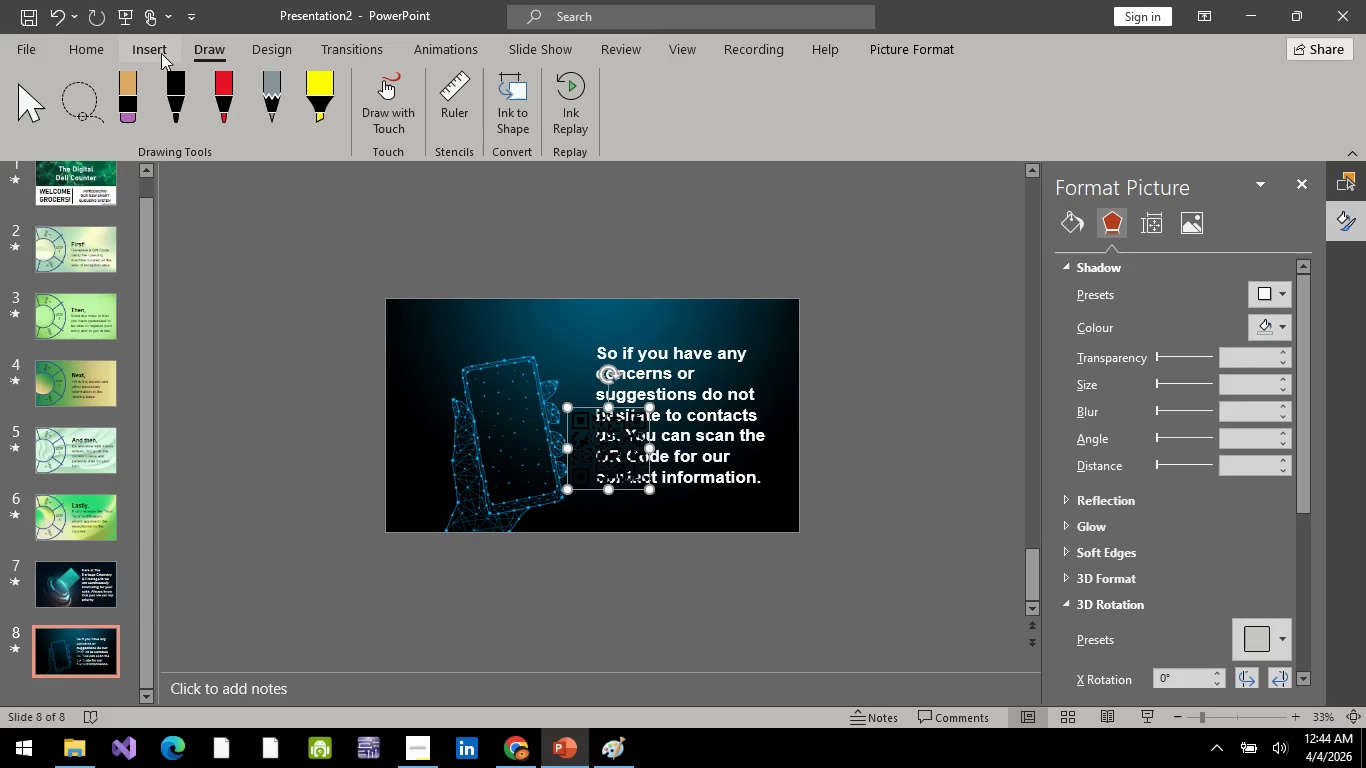 
double_click([143, 53])
 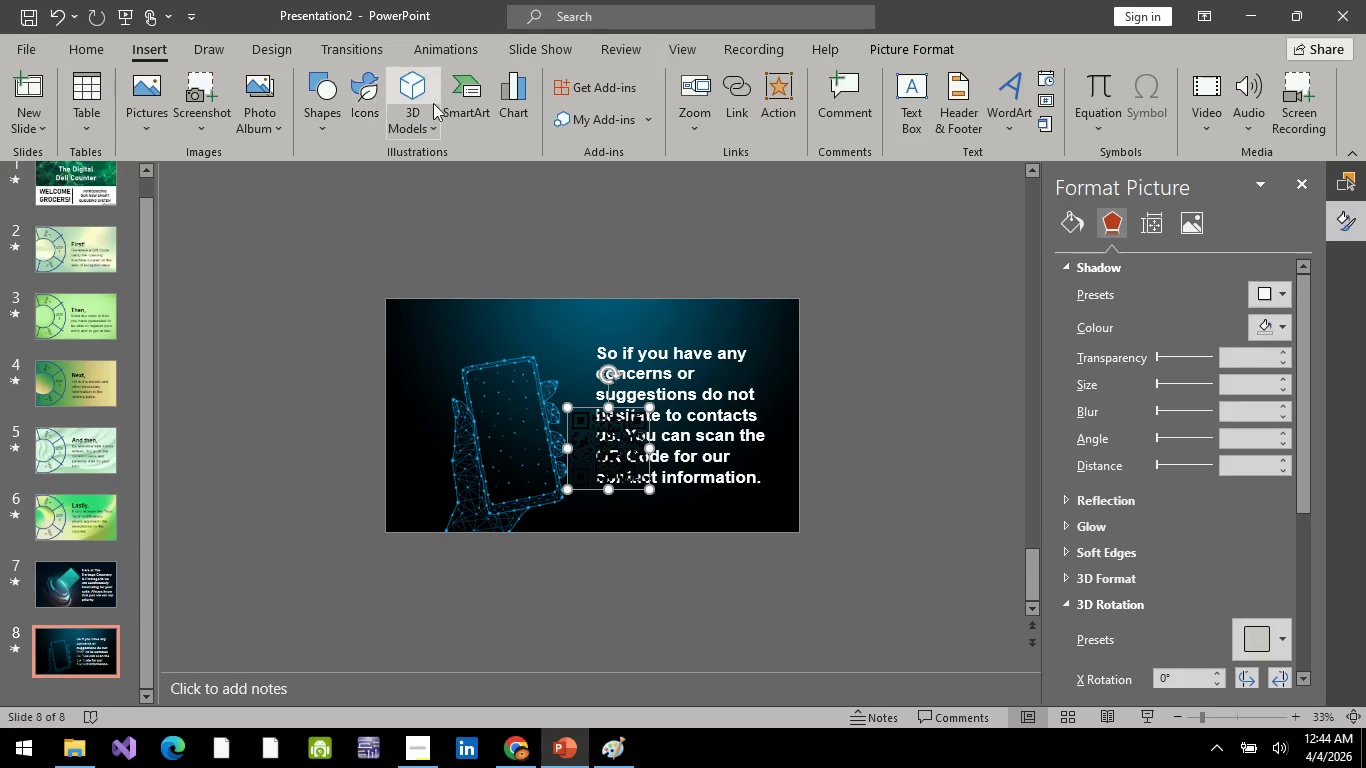 
left_click([320, 94])
 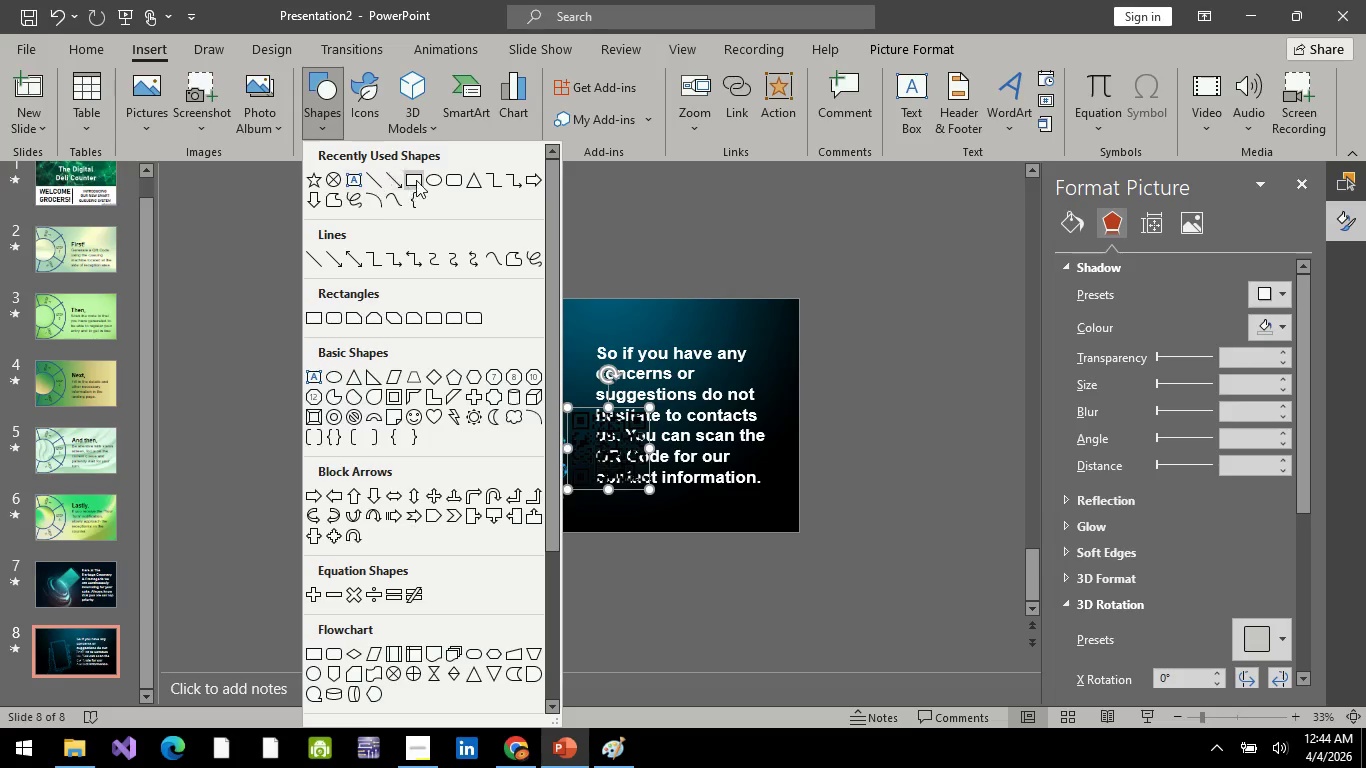 
left_click([417, 178])
 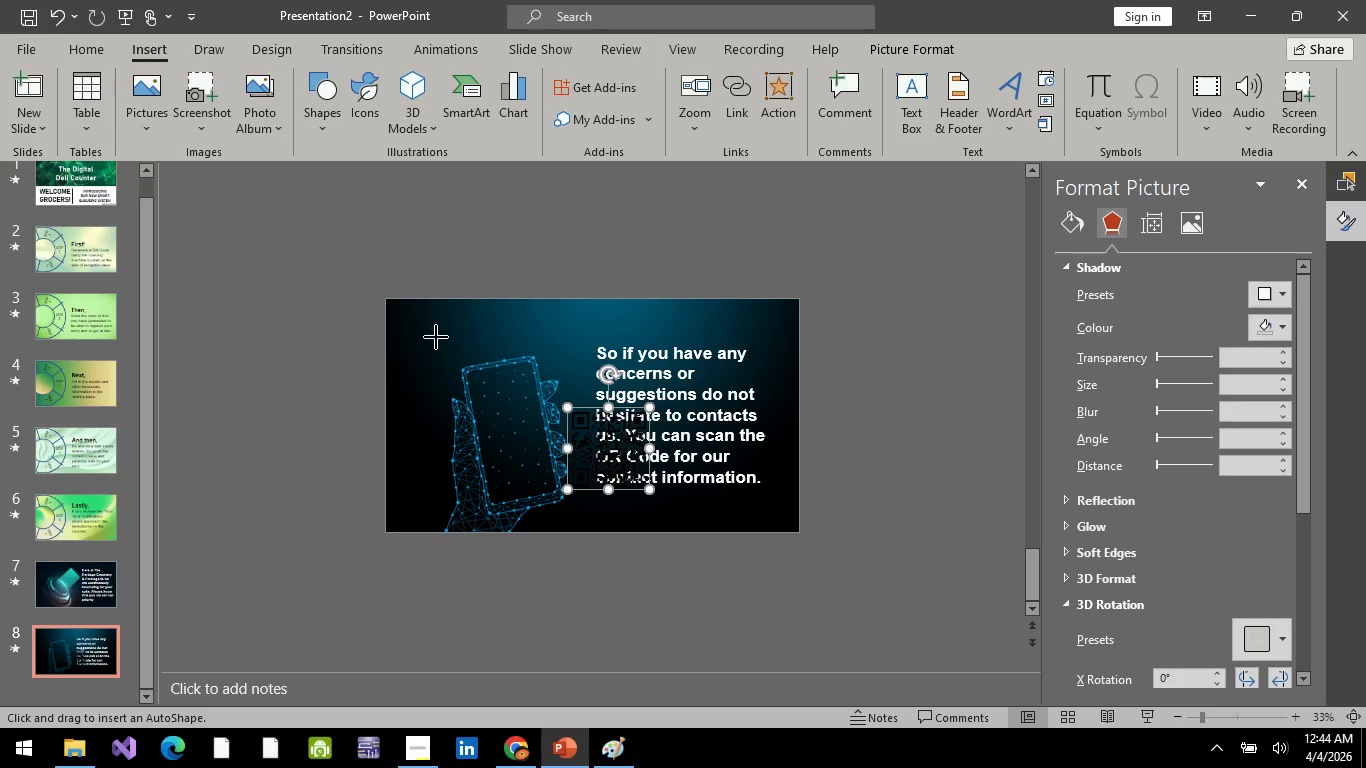 
left_click_drag(start_coordinate=[436, 337], to_coordinate=[520, 427])
 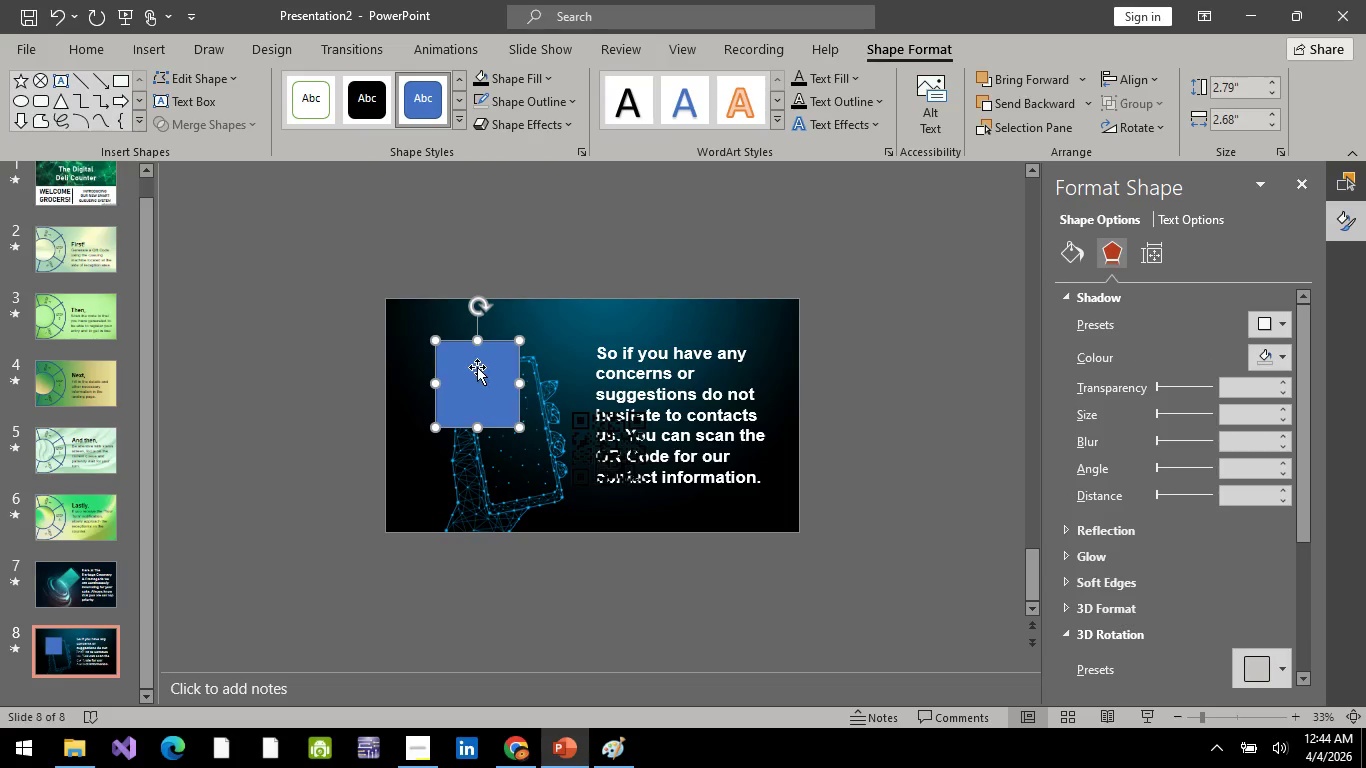 
right_click([476, 366])
 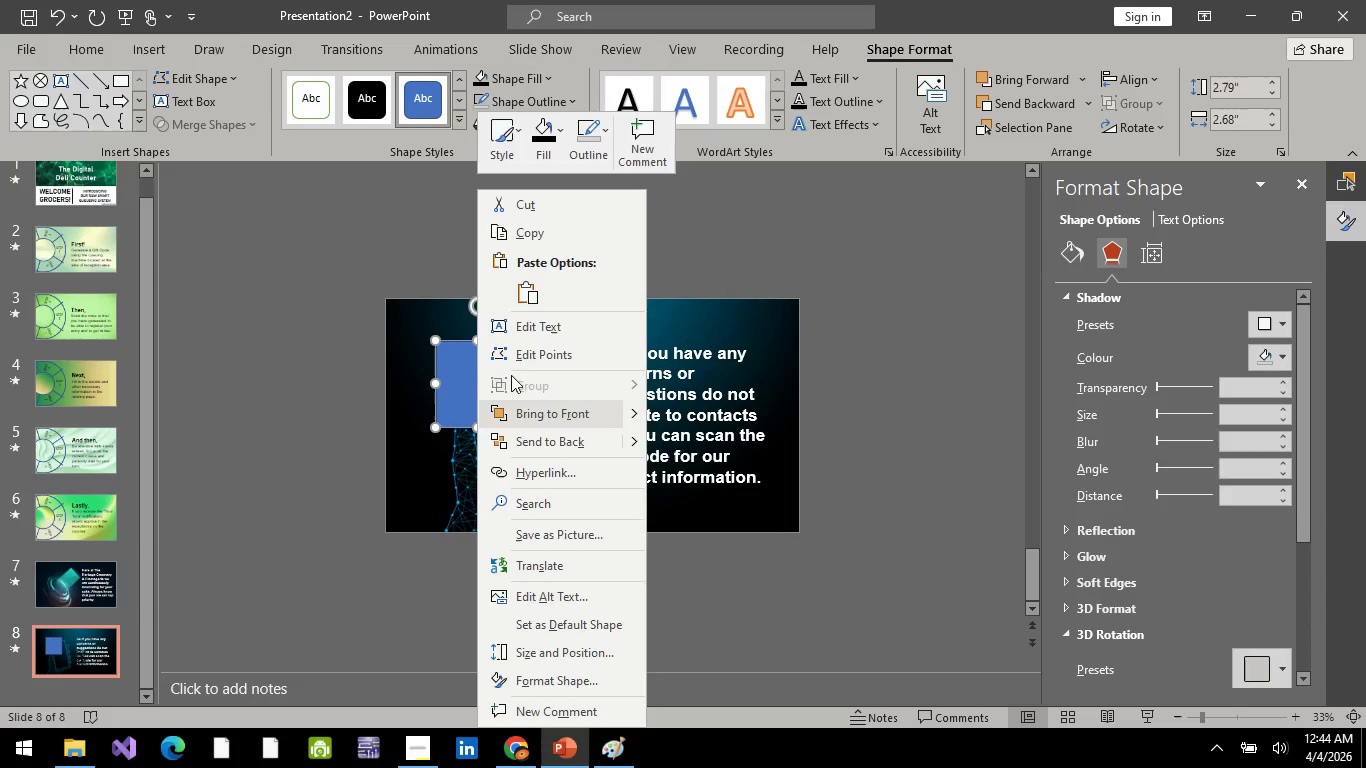 
wait(6.5)
 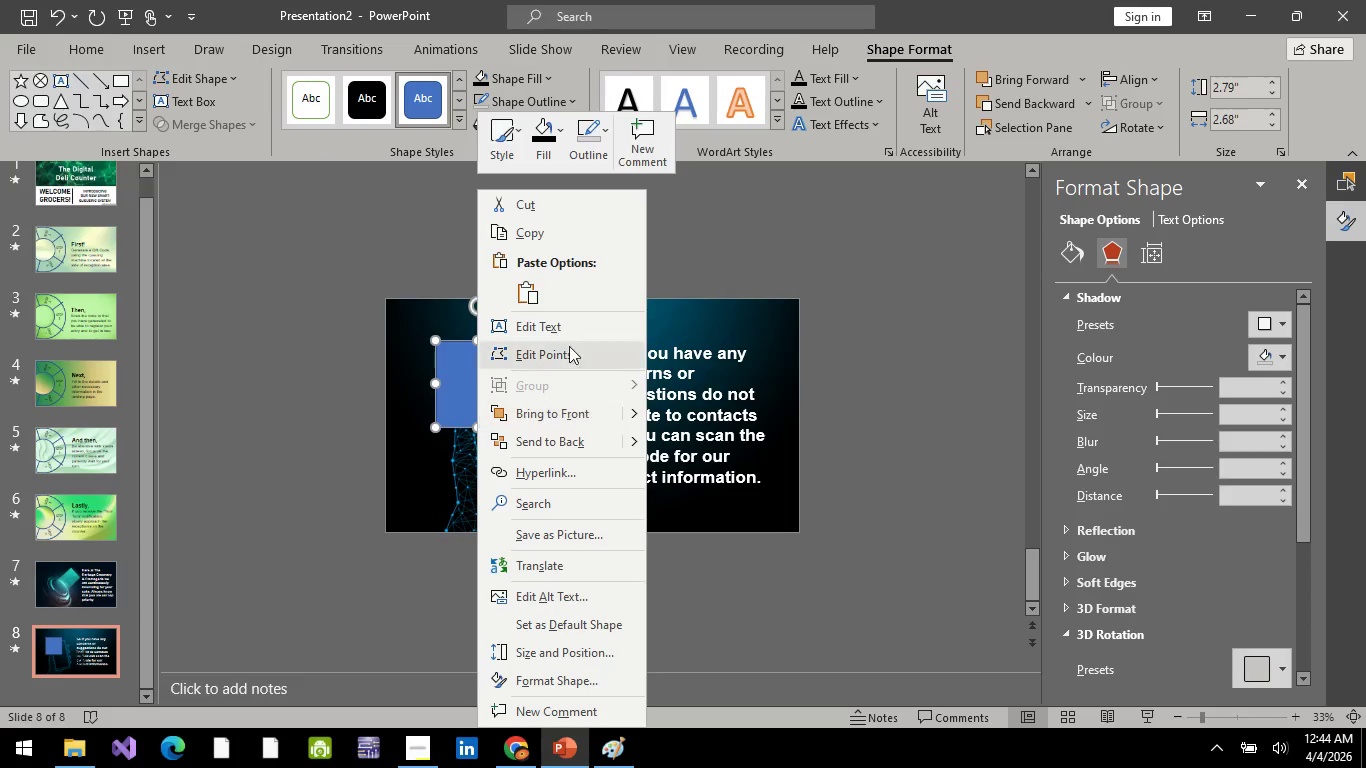 
left_click([540, 161])
 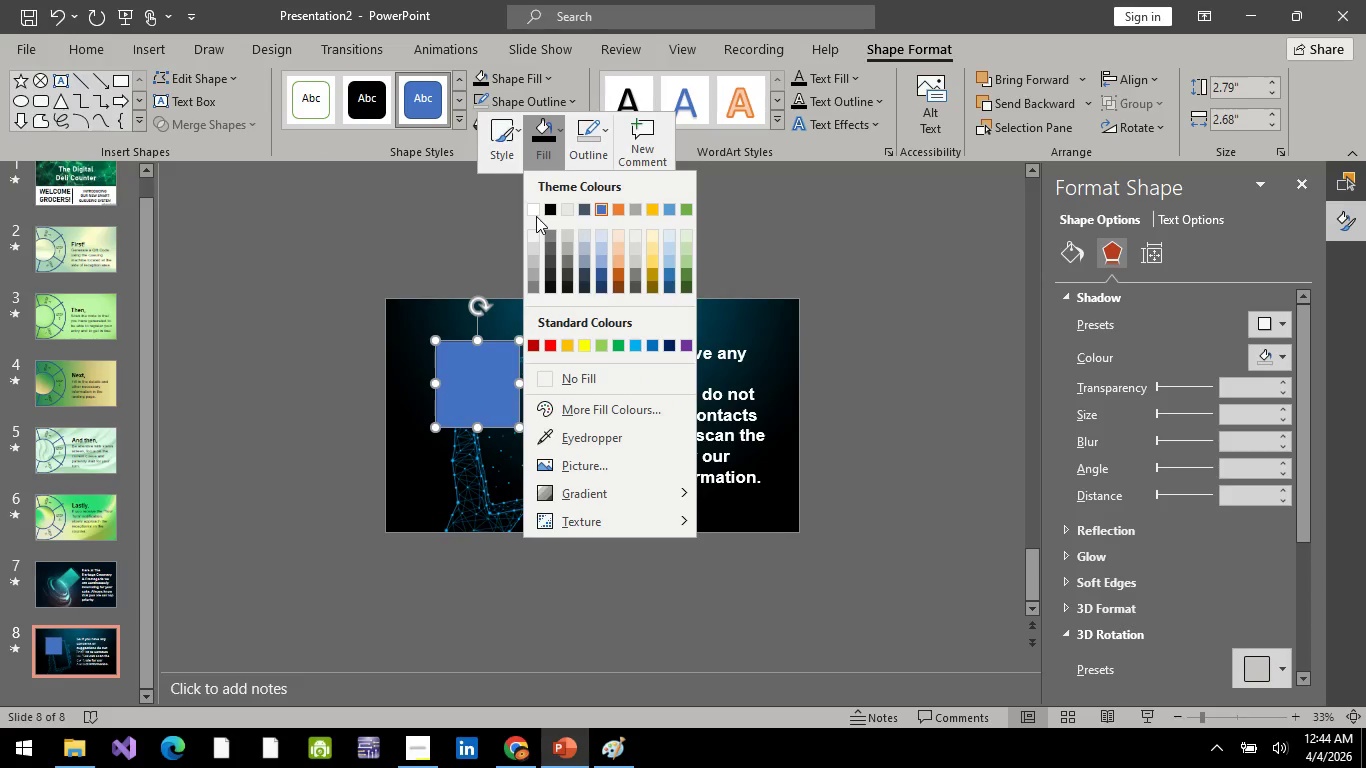 
left_click([533, 207])
 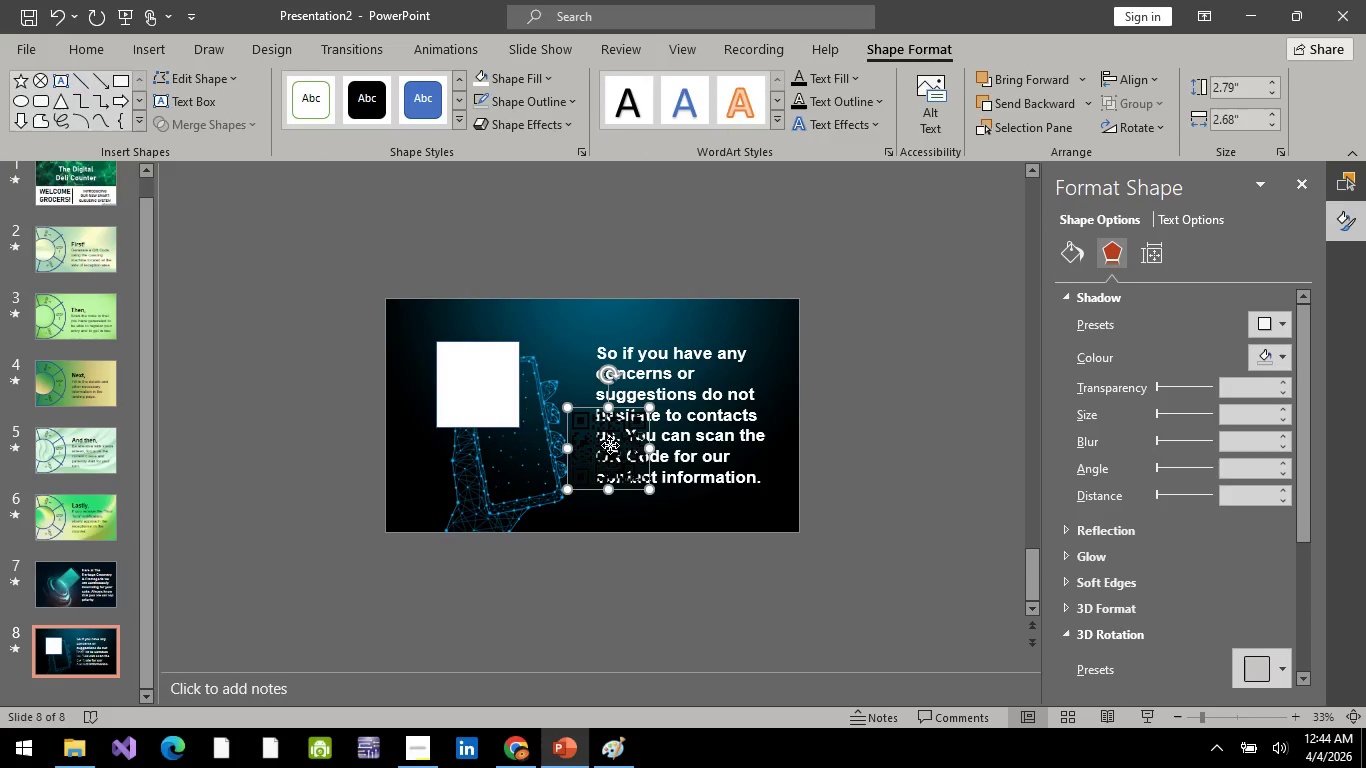 
left_click_drag(start_coordinate=[615, 464], to_coordinate=[558, 349])
 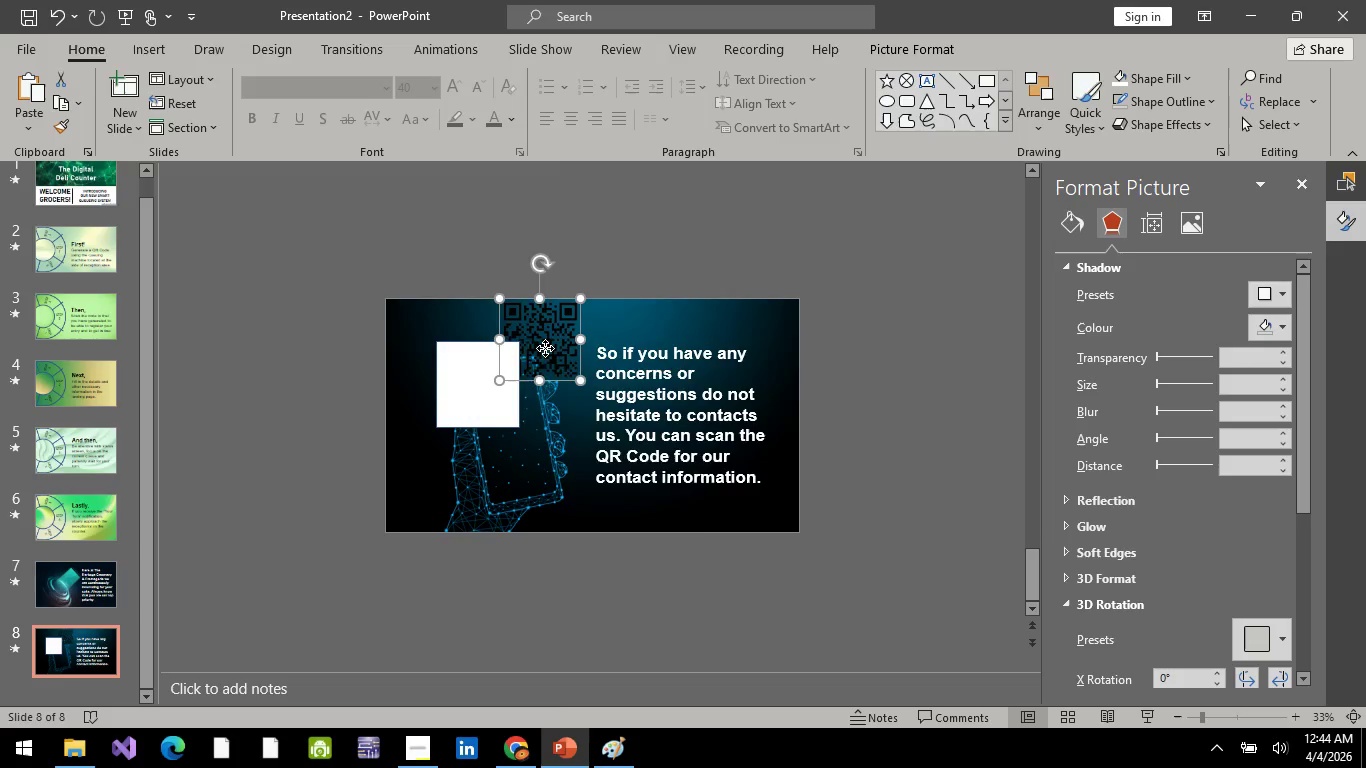 
right_click([545, 348])
 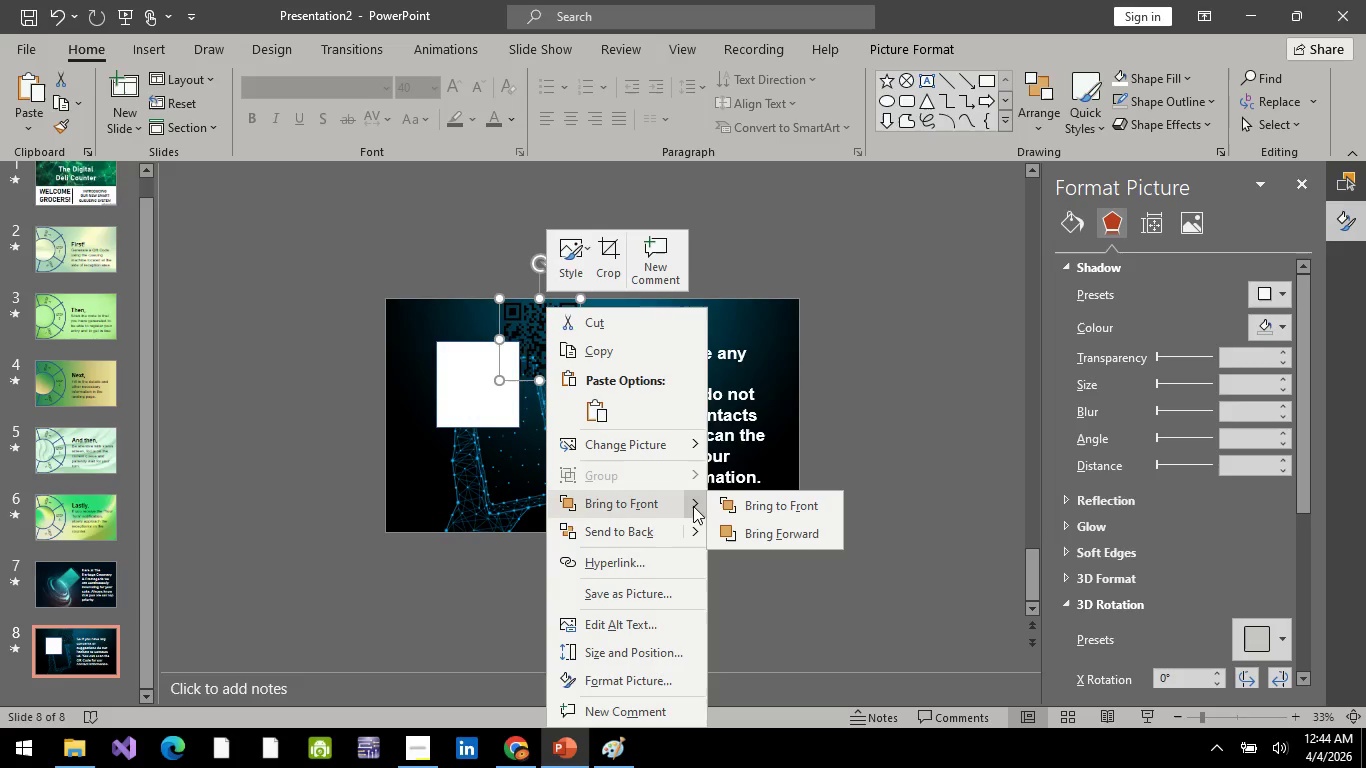 
wait(5.38)
 